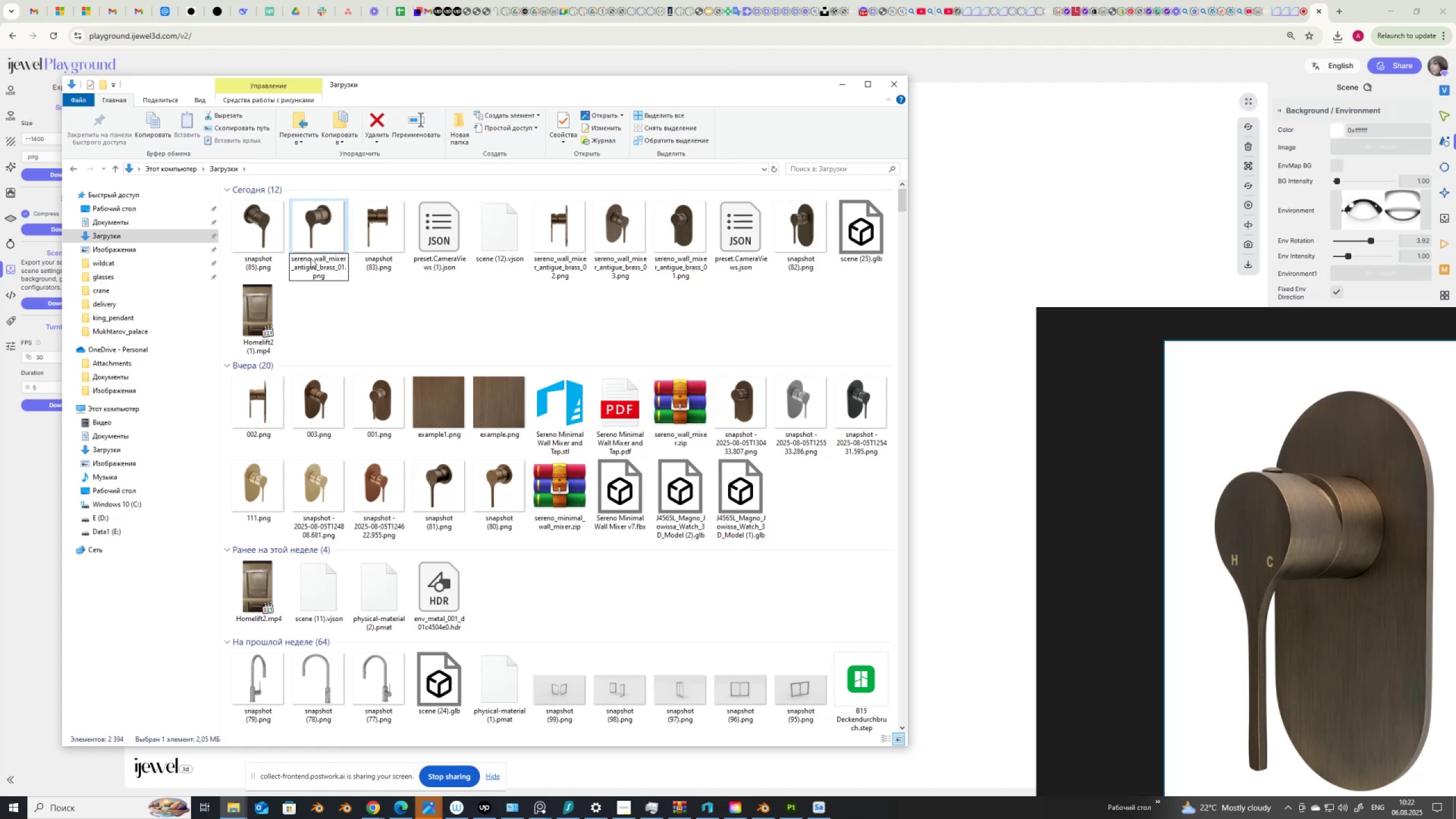 
key(ArrowUp)
 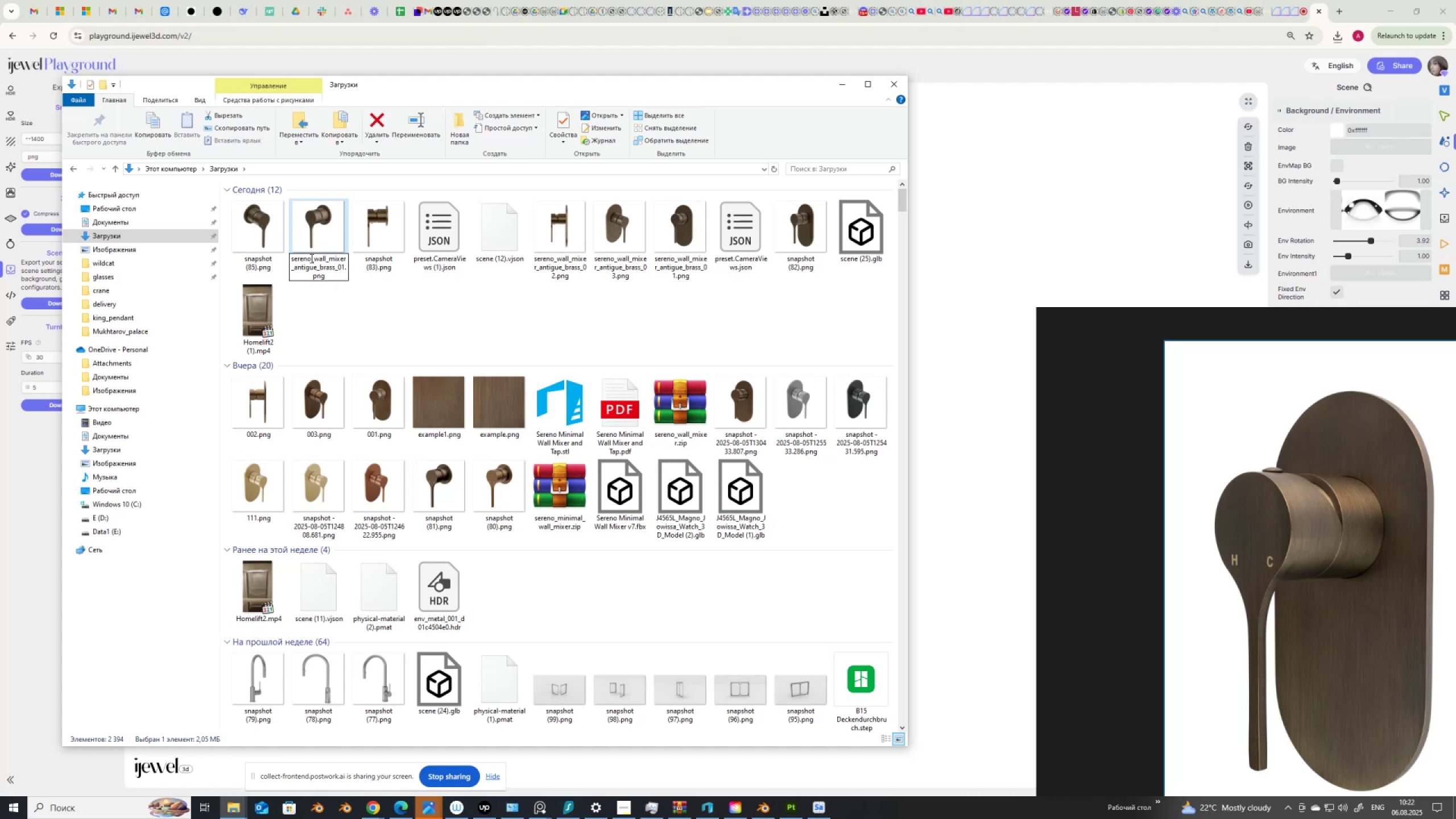 
wait(6.22)
 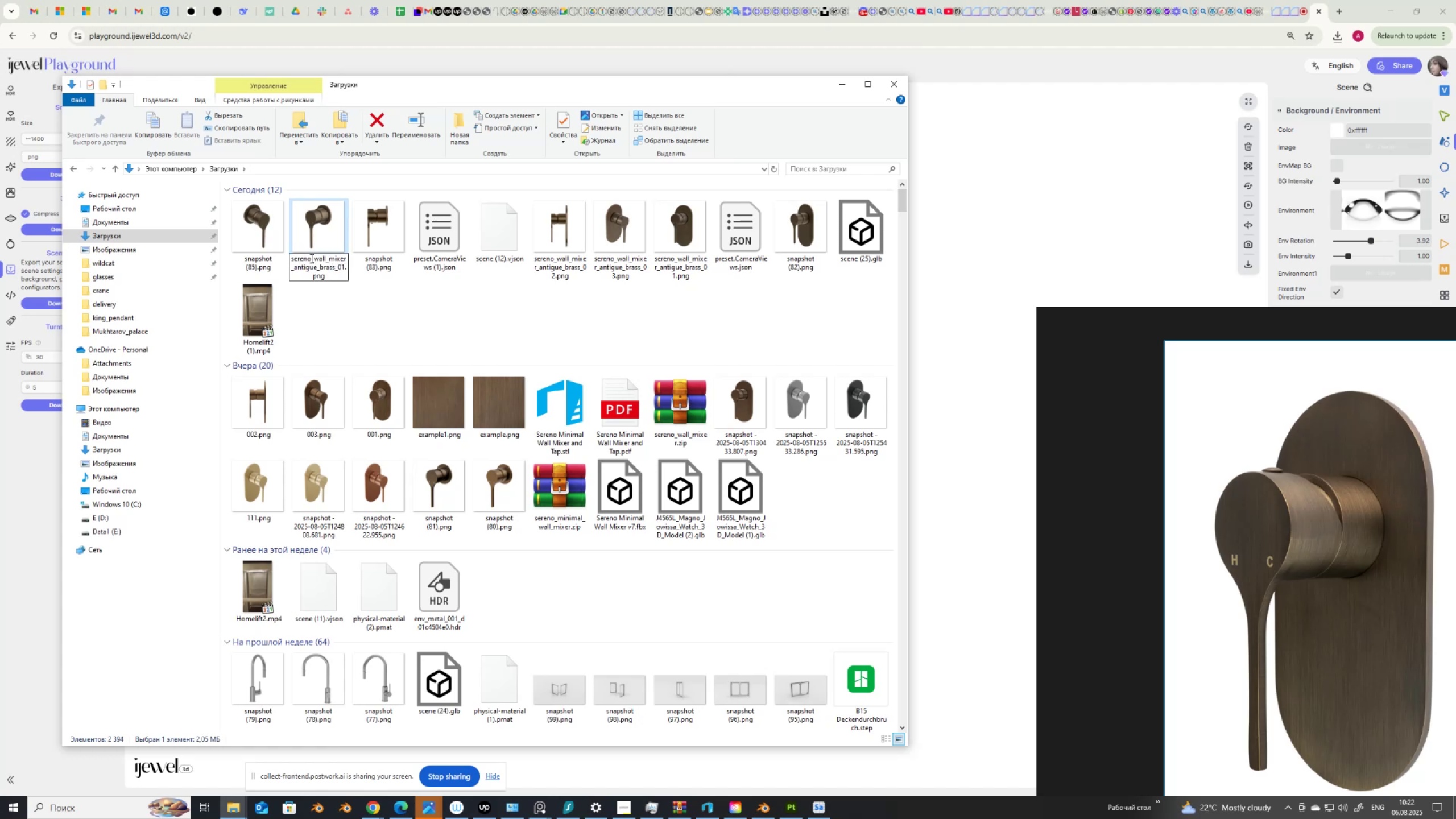 
type(_minimal)
 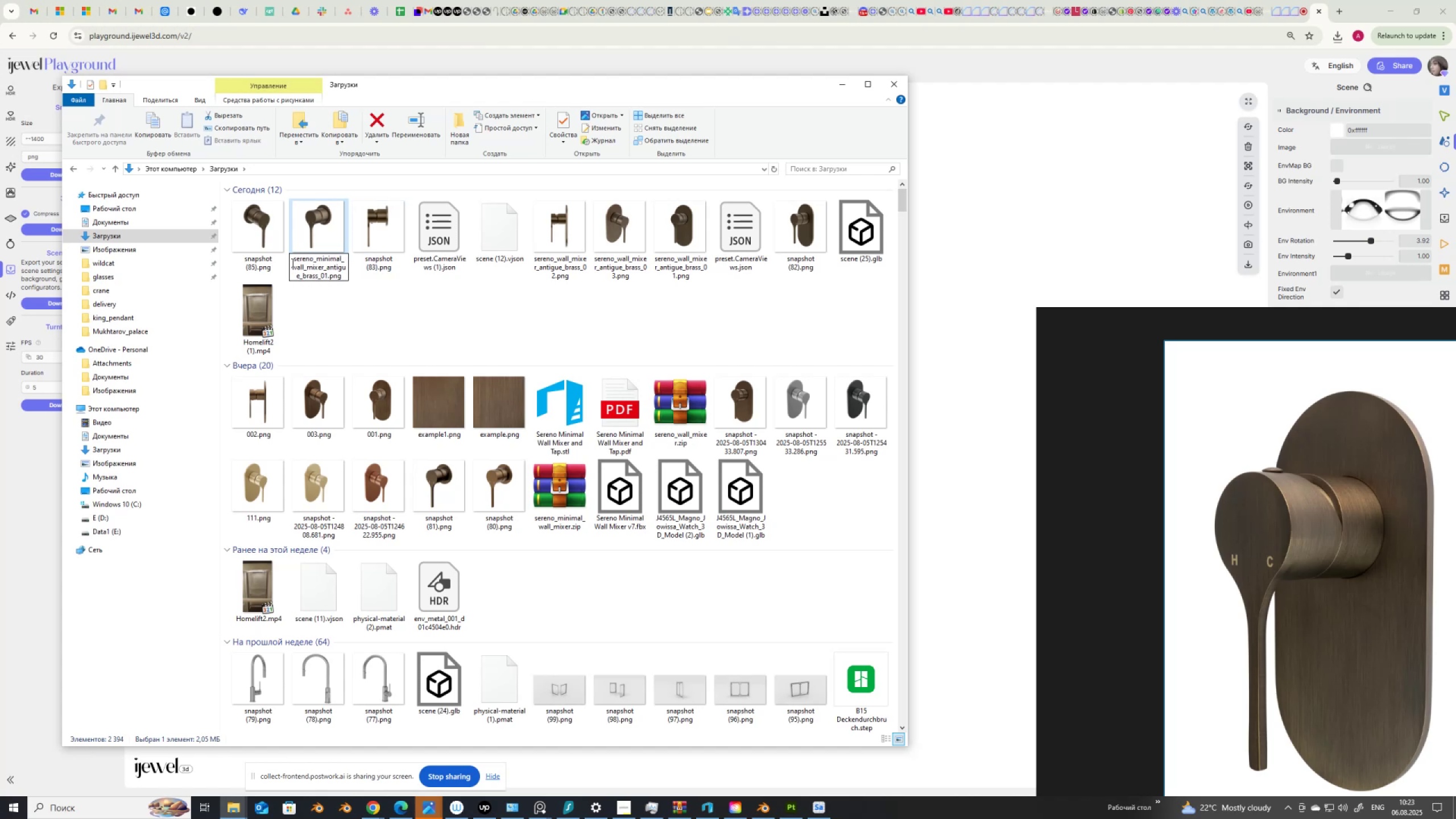 
left_click_drag(start_coordinate=[292, 258], to_coordinate=[327, 279])
 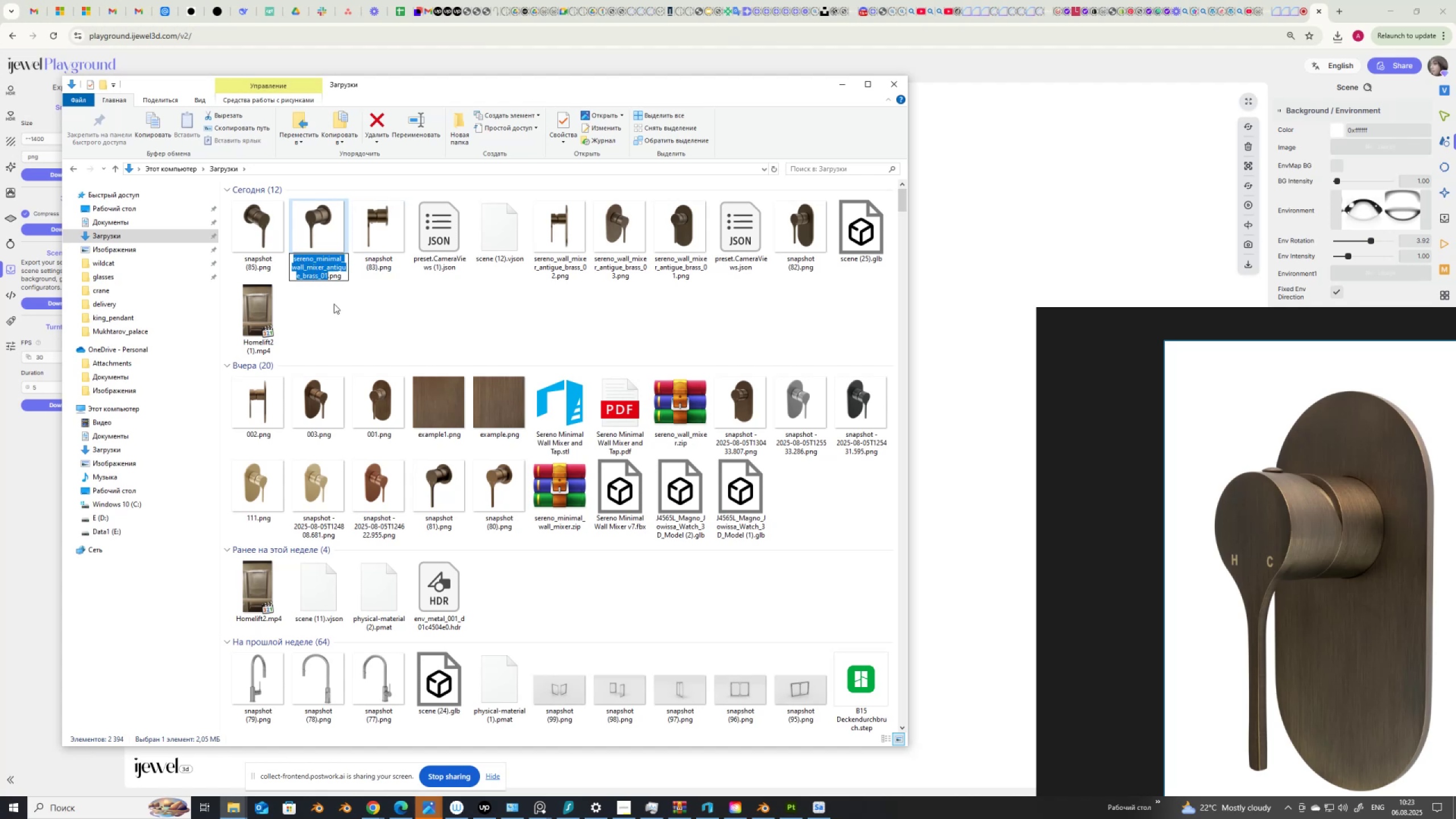 
key(Control+C)
 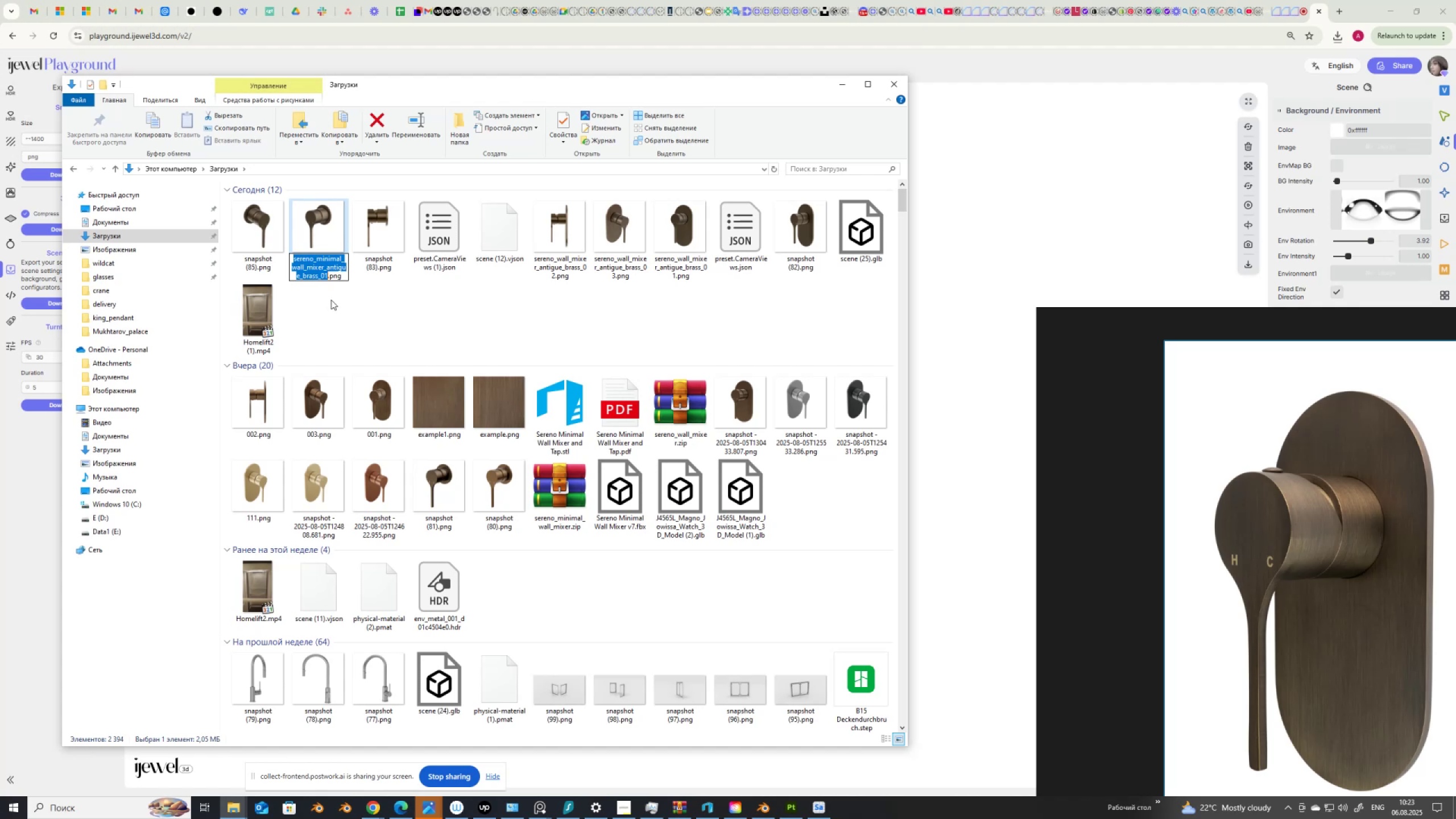 
left_click([331, 300])
 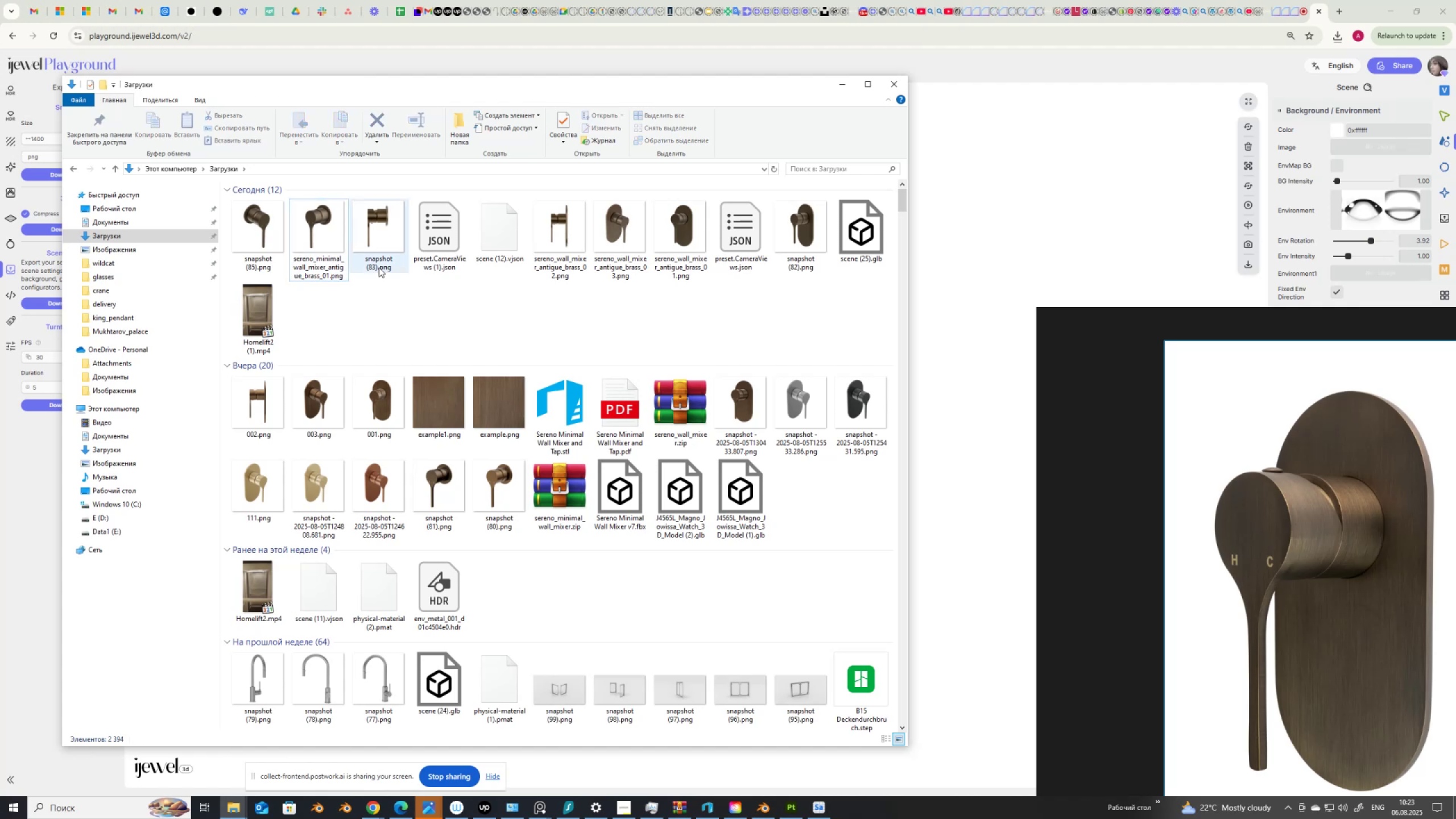 
left_click([379, 267])
 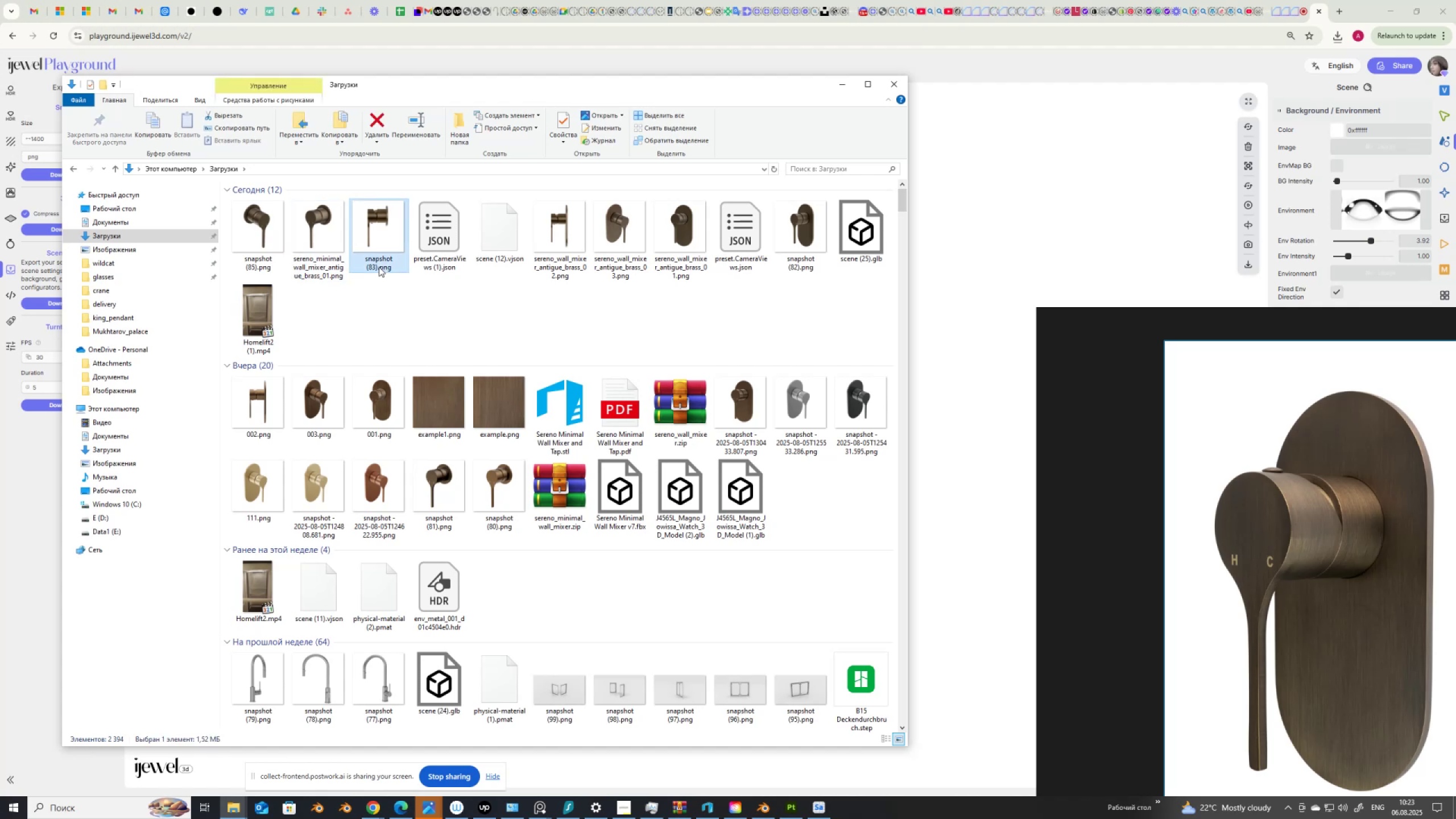 
left_click([379, 267])
 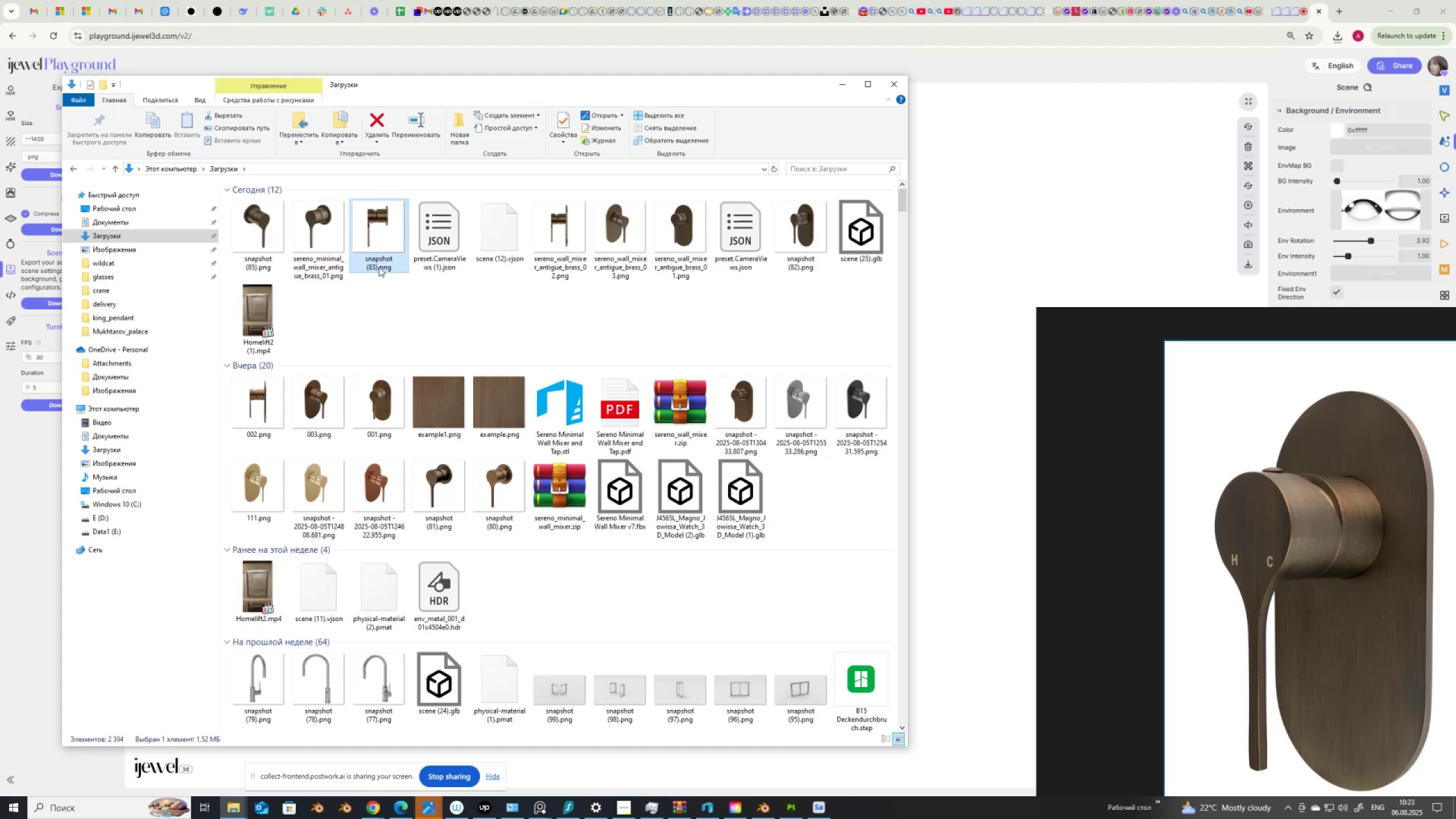 
key(Control+V)
 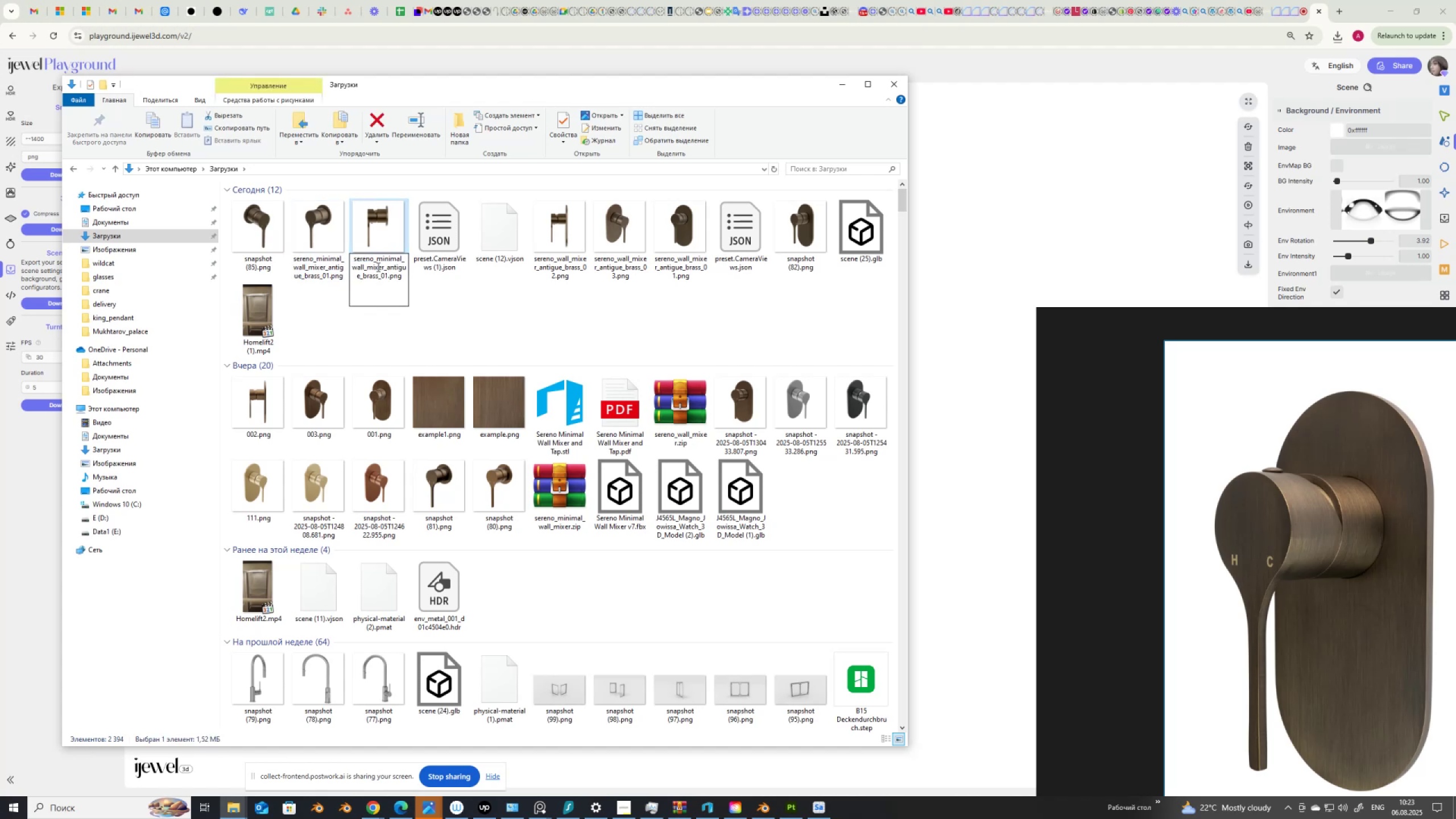 
key(Backspace)
 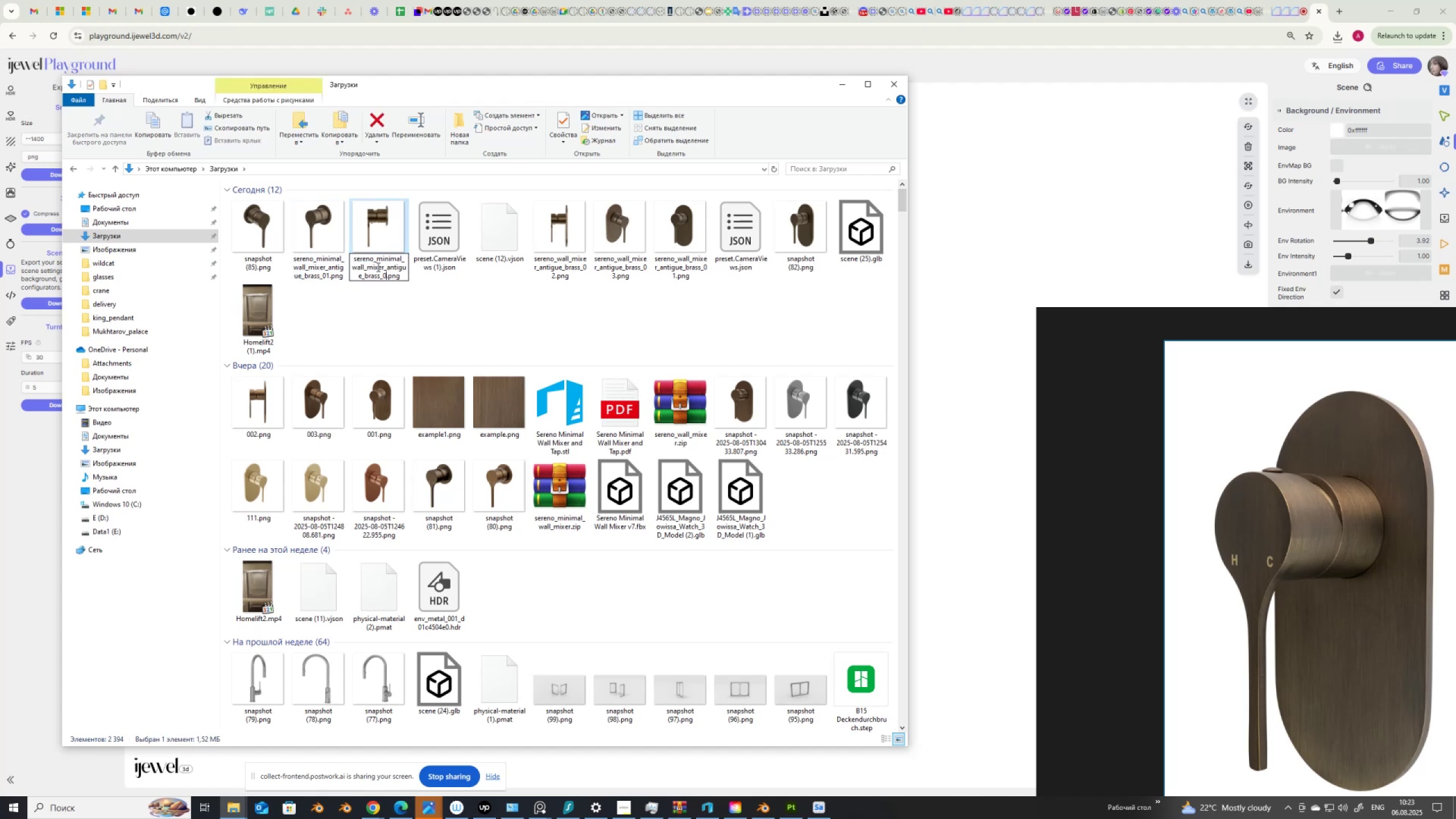 
key(Numpad2)
 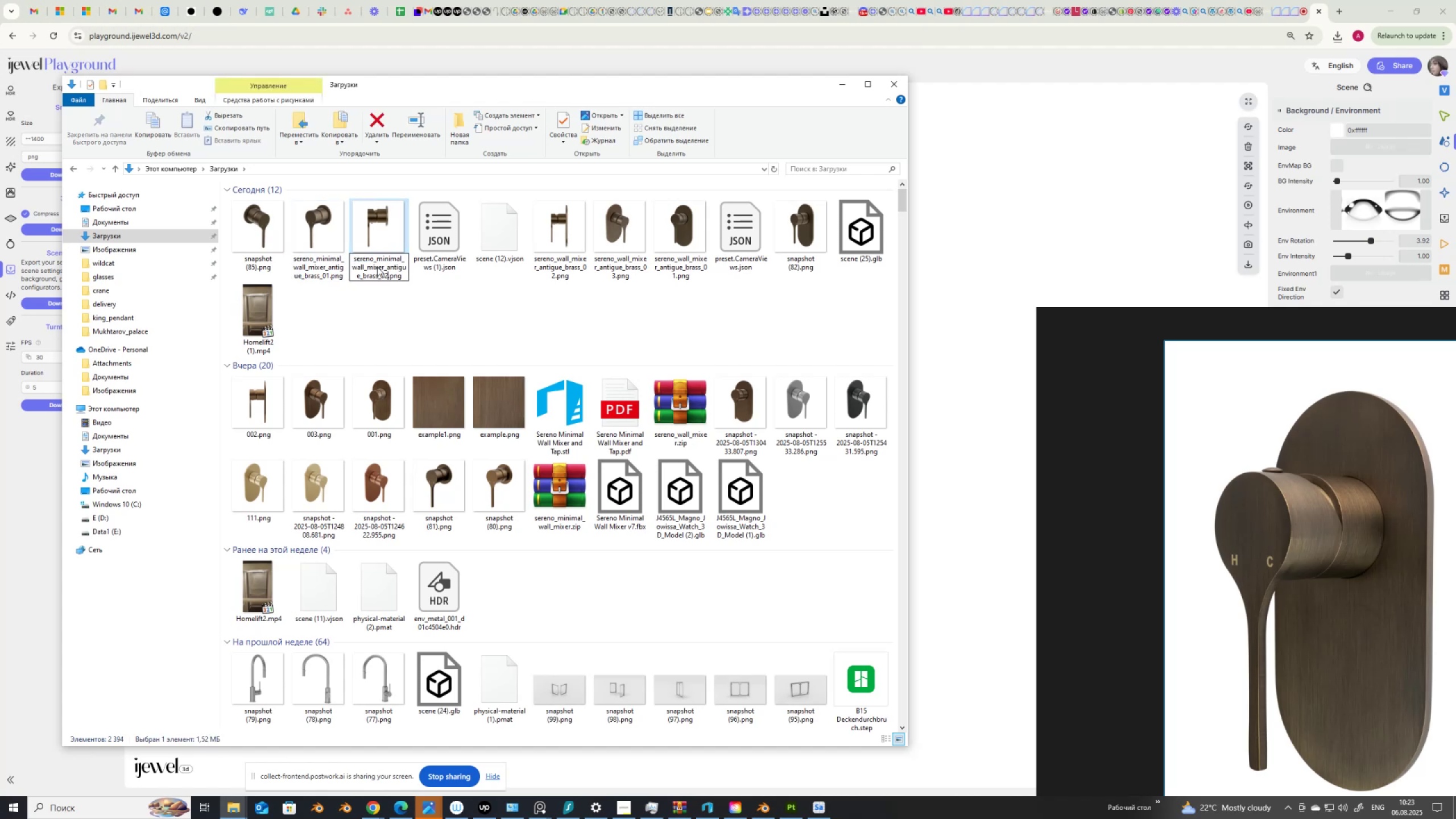 
key(NumpadEnter)
 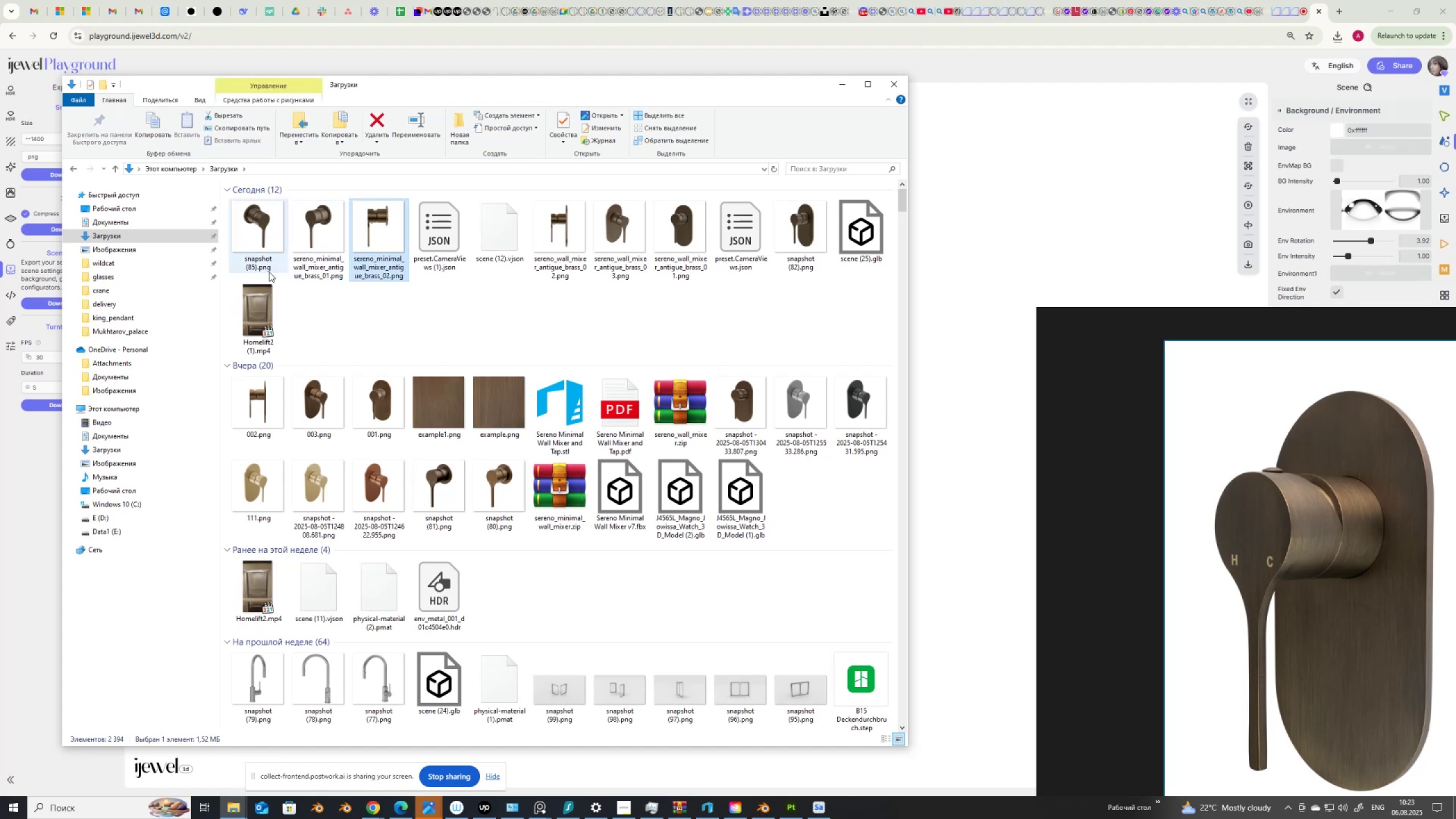 
left_click([263, 262])
 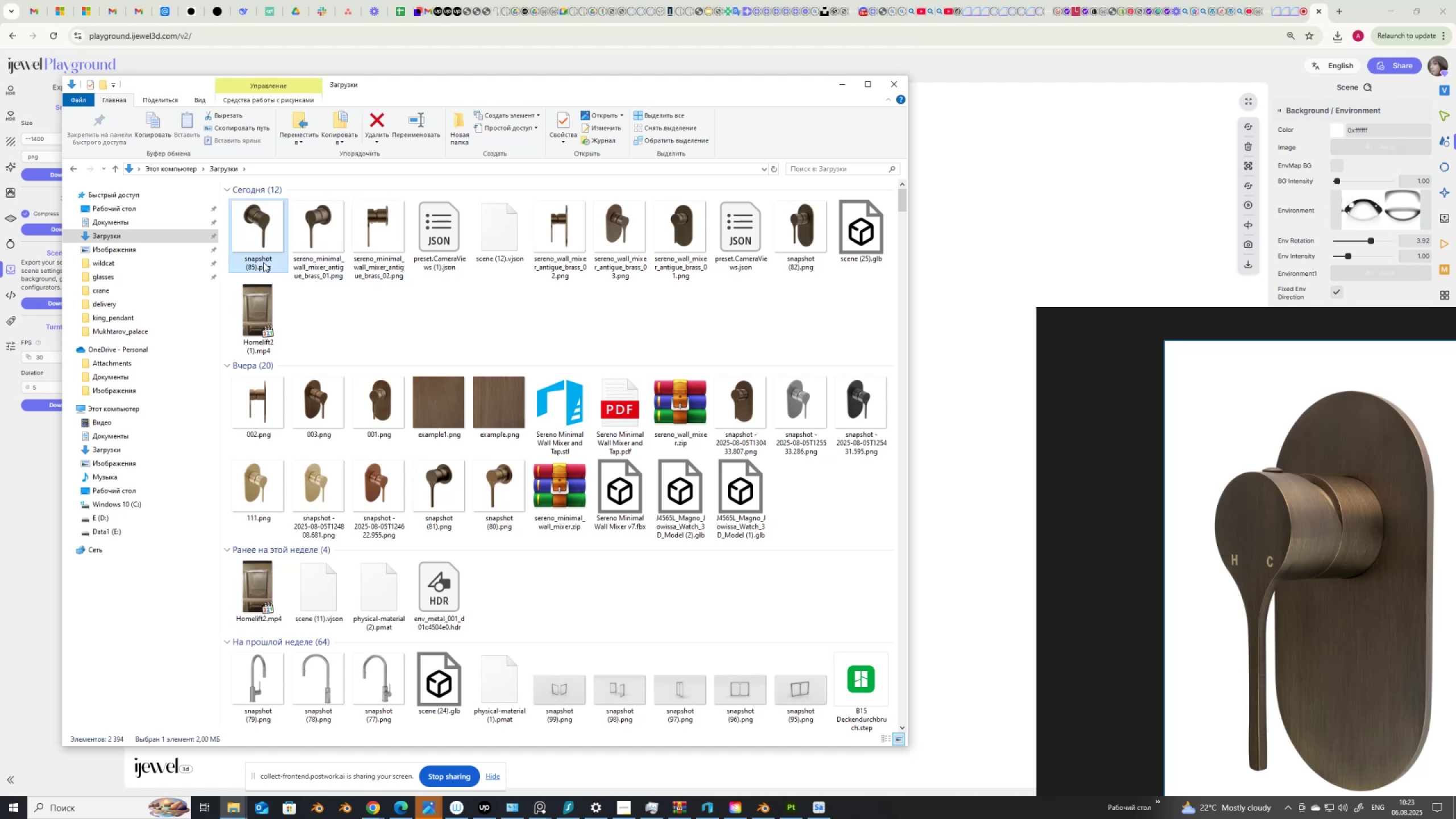 
left_click([263, 262])
 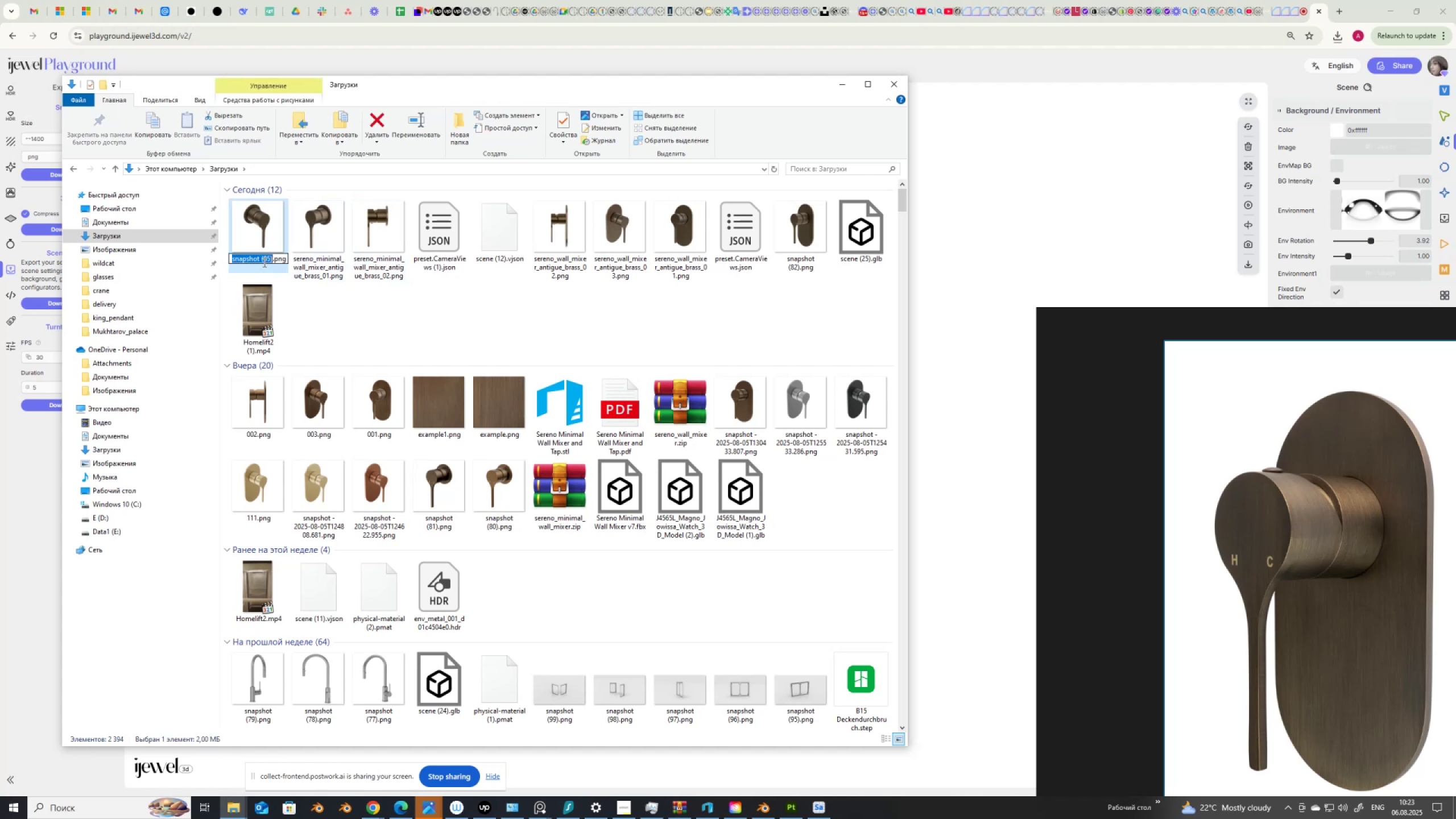 
key(Control+V)
 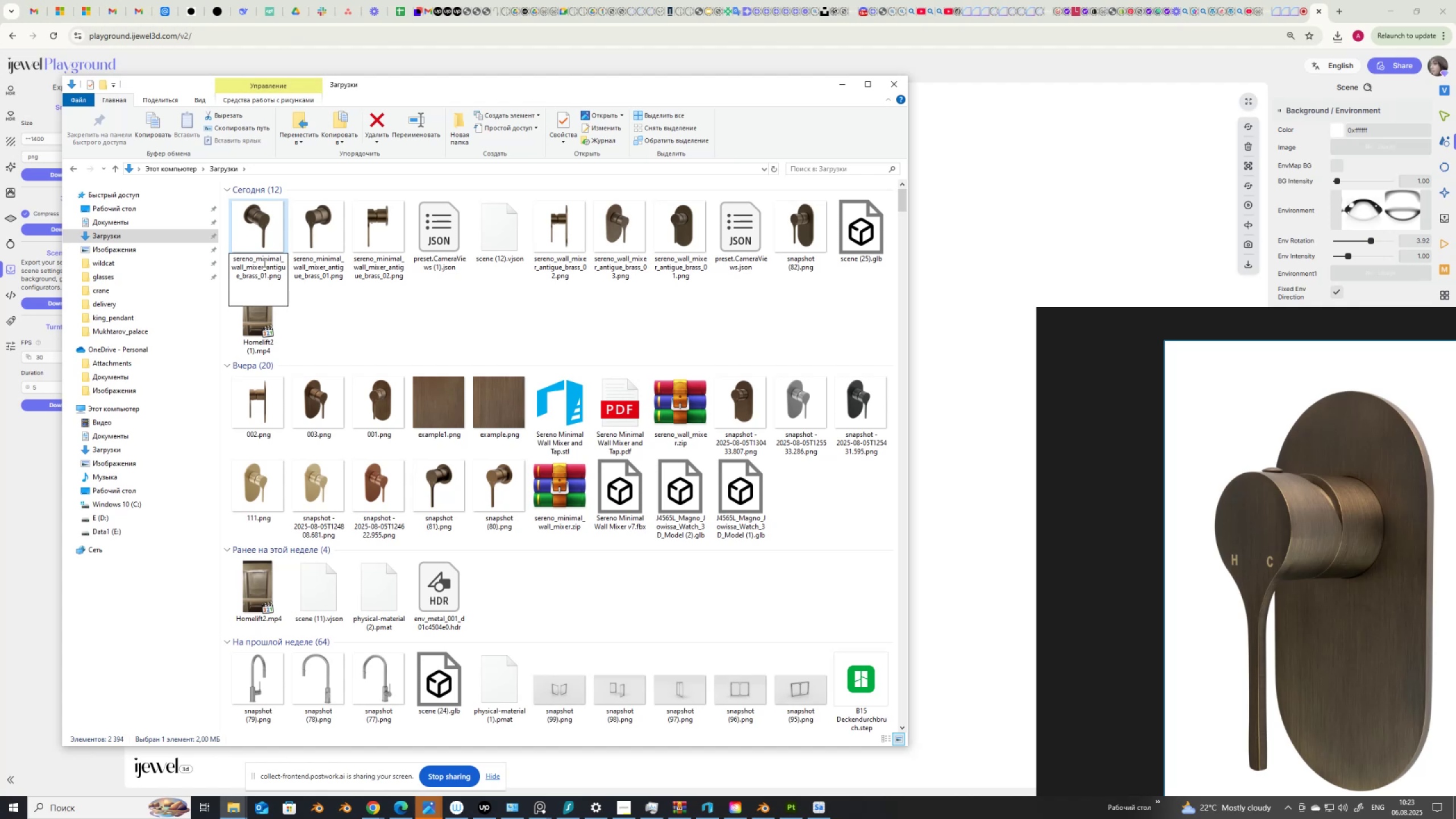 
key(Backspace)
 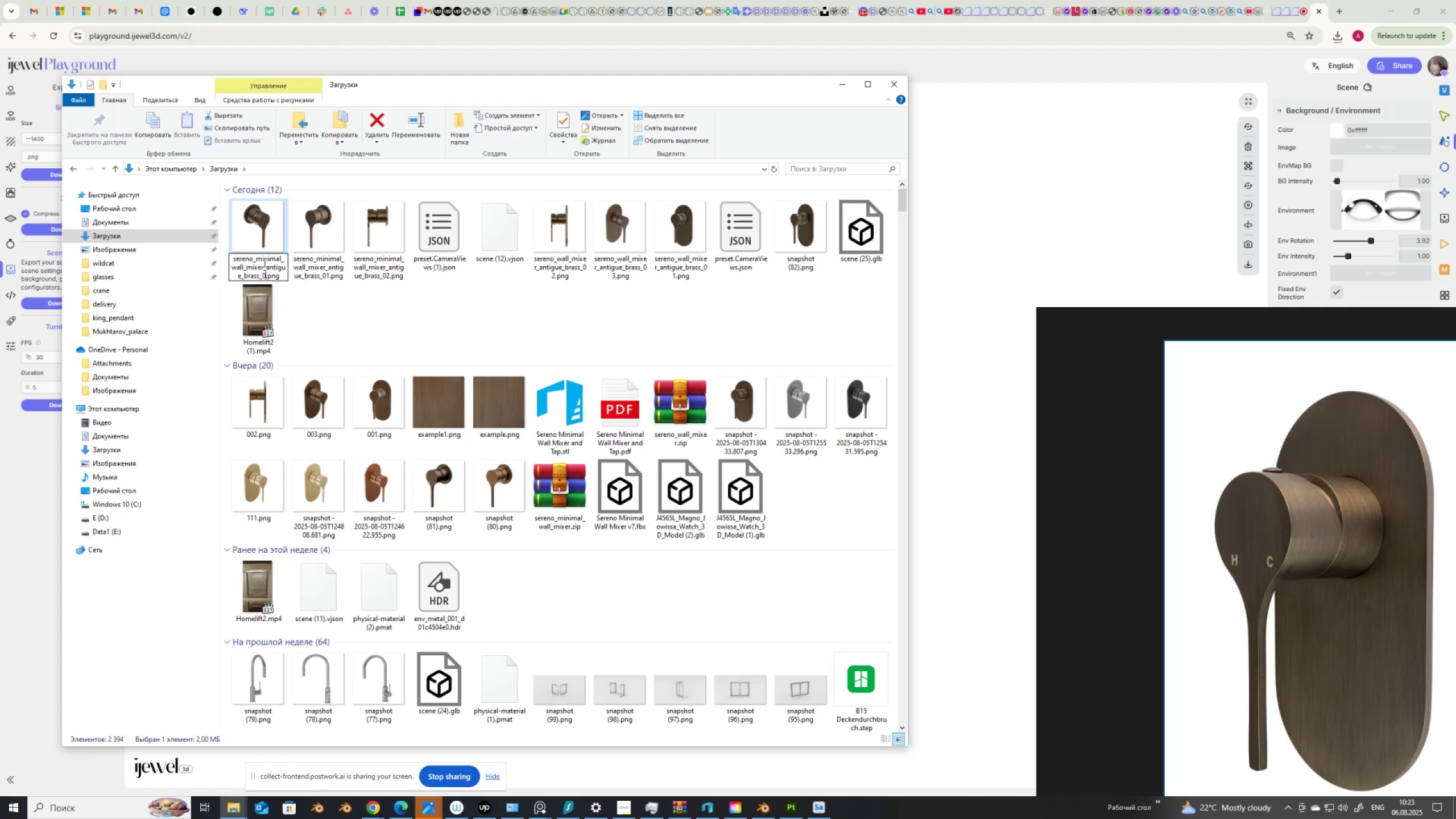 
key(Numpad3)
 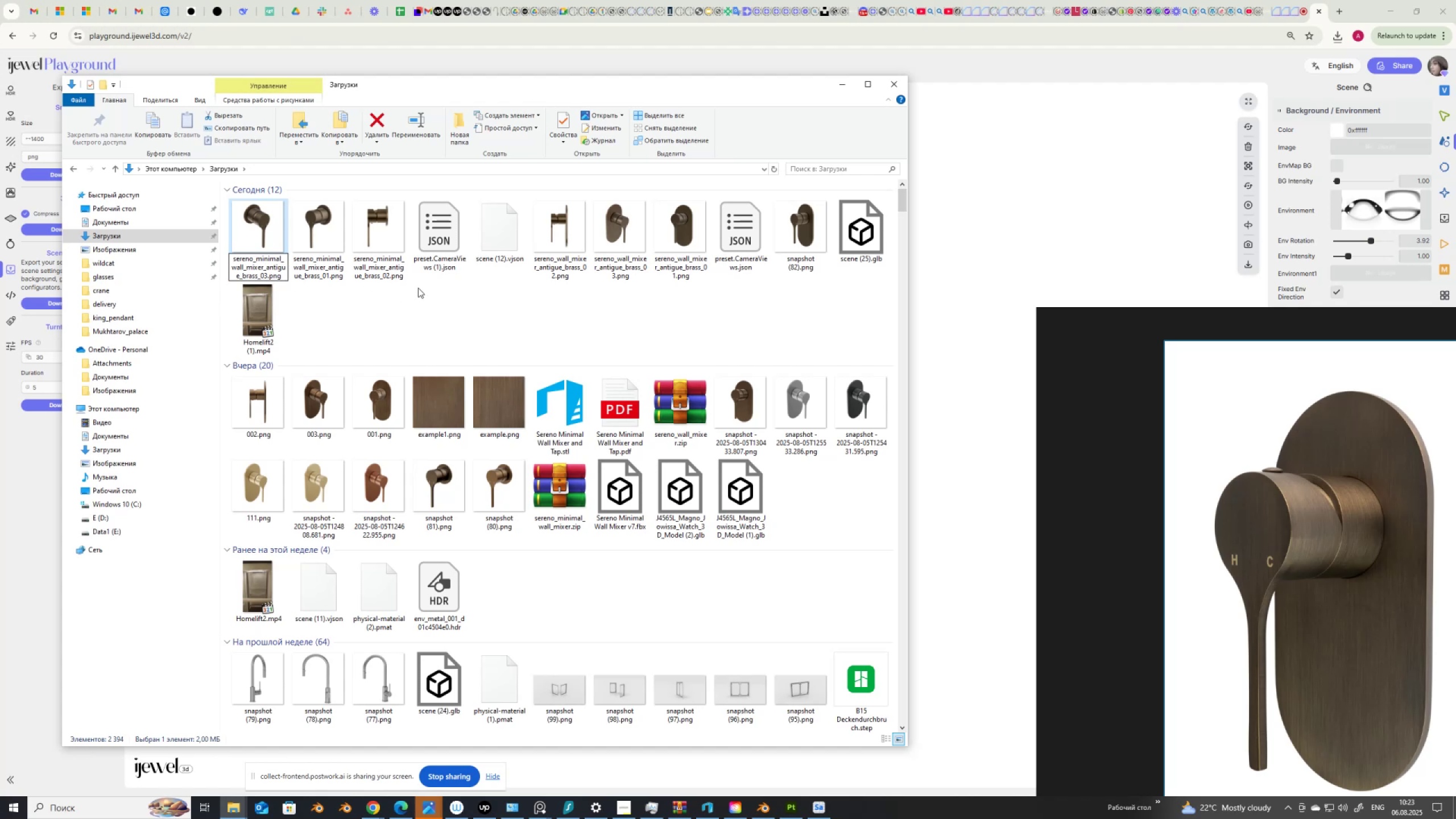 
left_click([442, 304])
 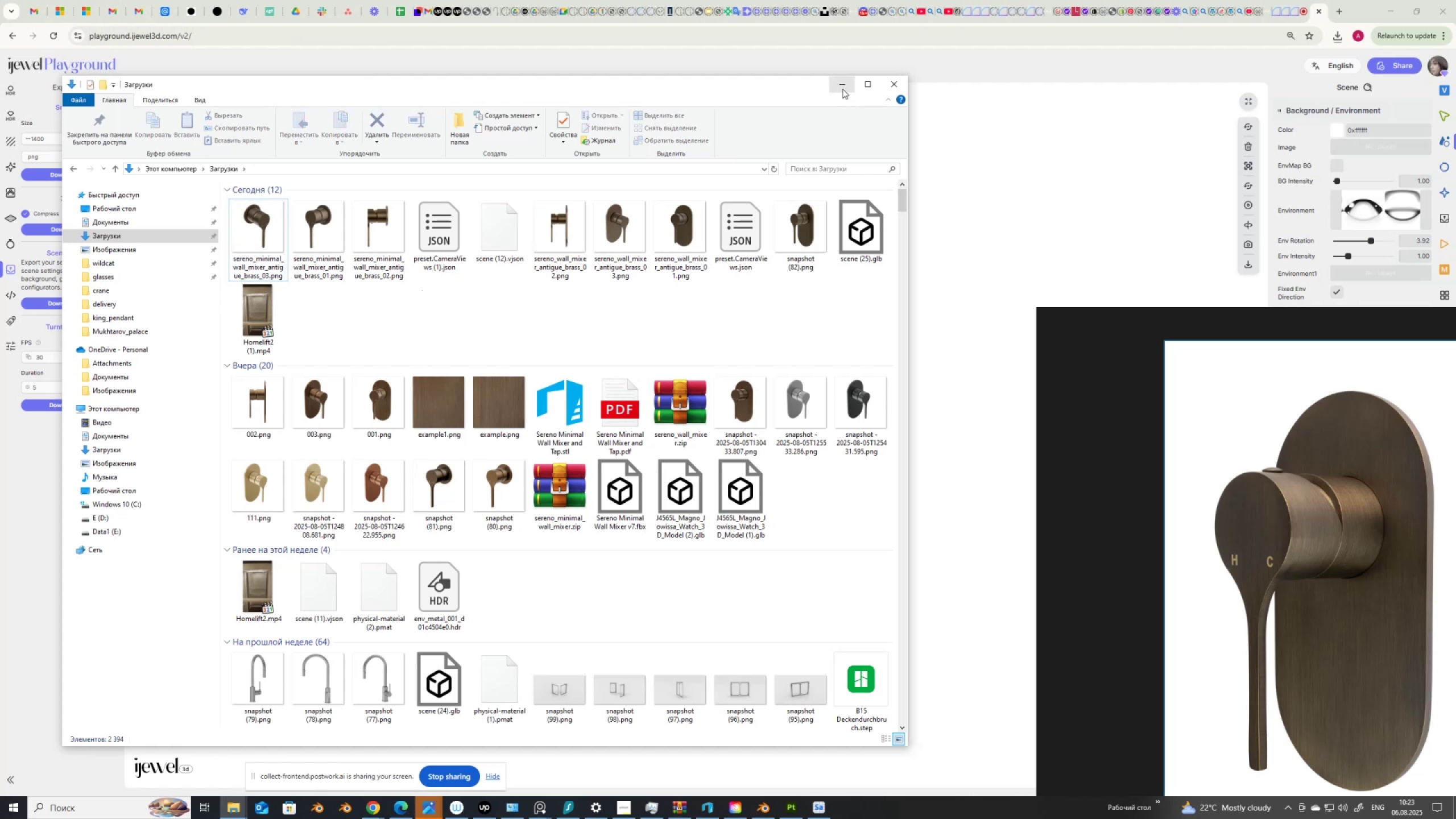 
left_click([842, 88])
 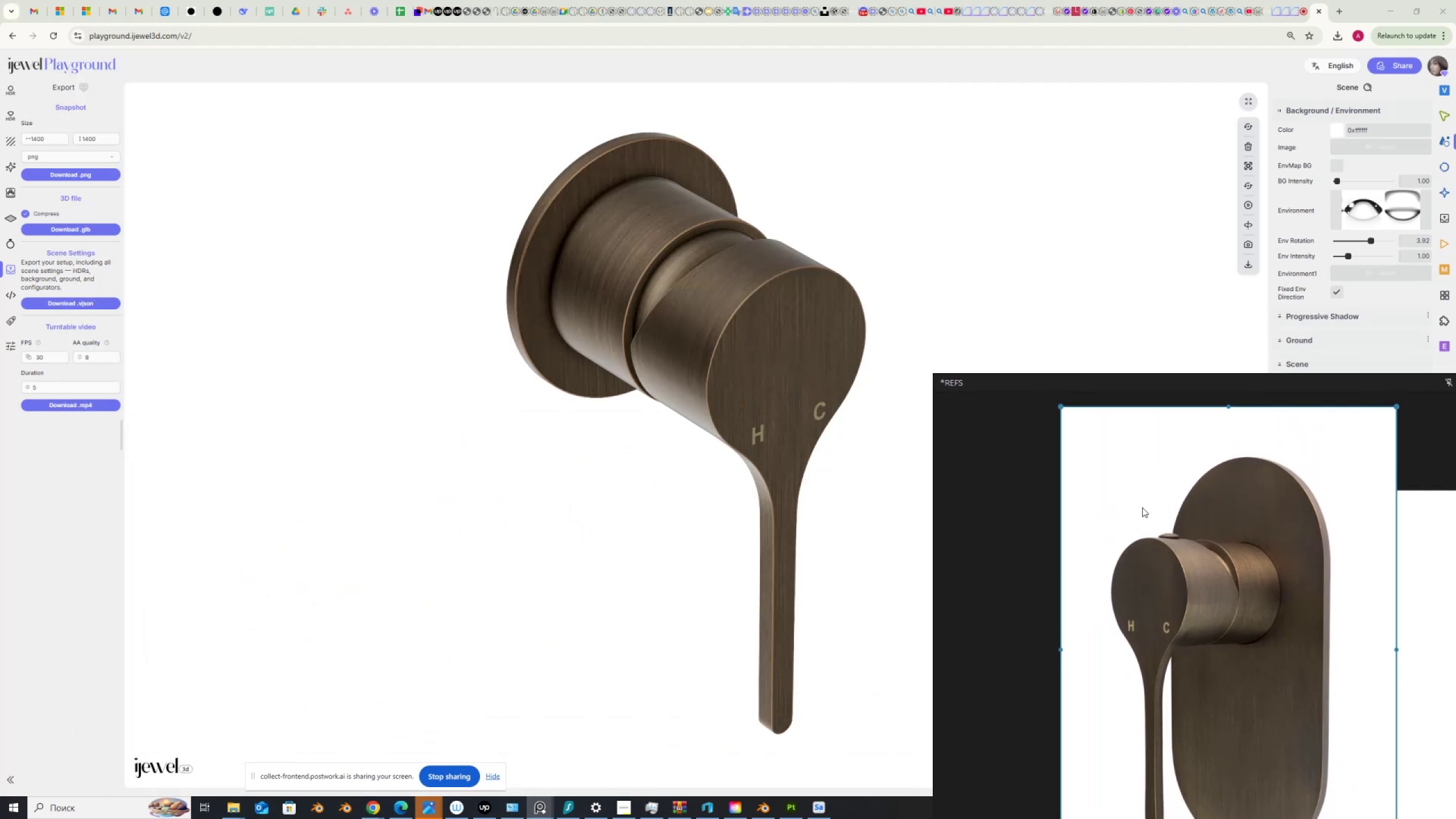 
wait(9.69)
 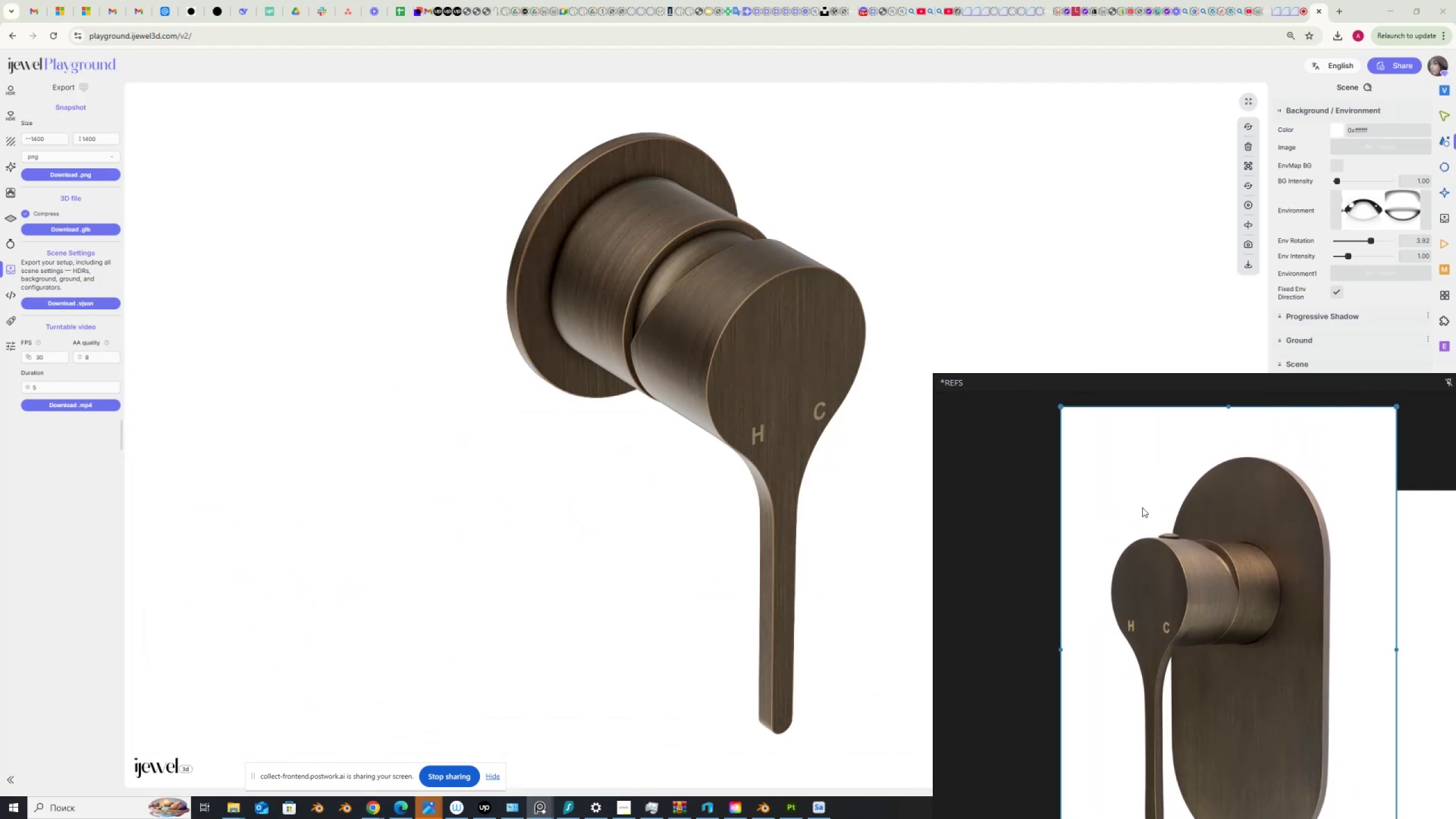 
left_click([1445, 223])
 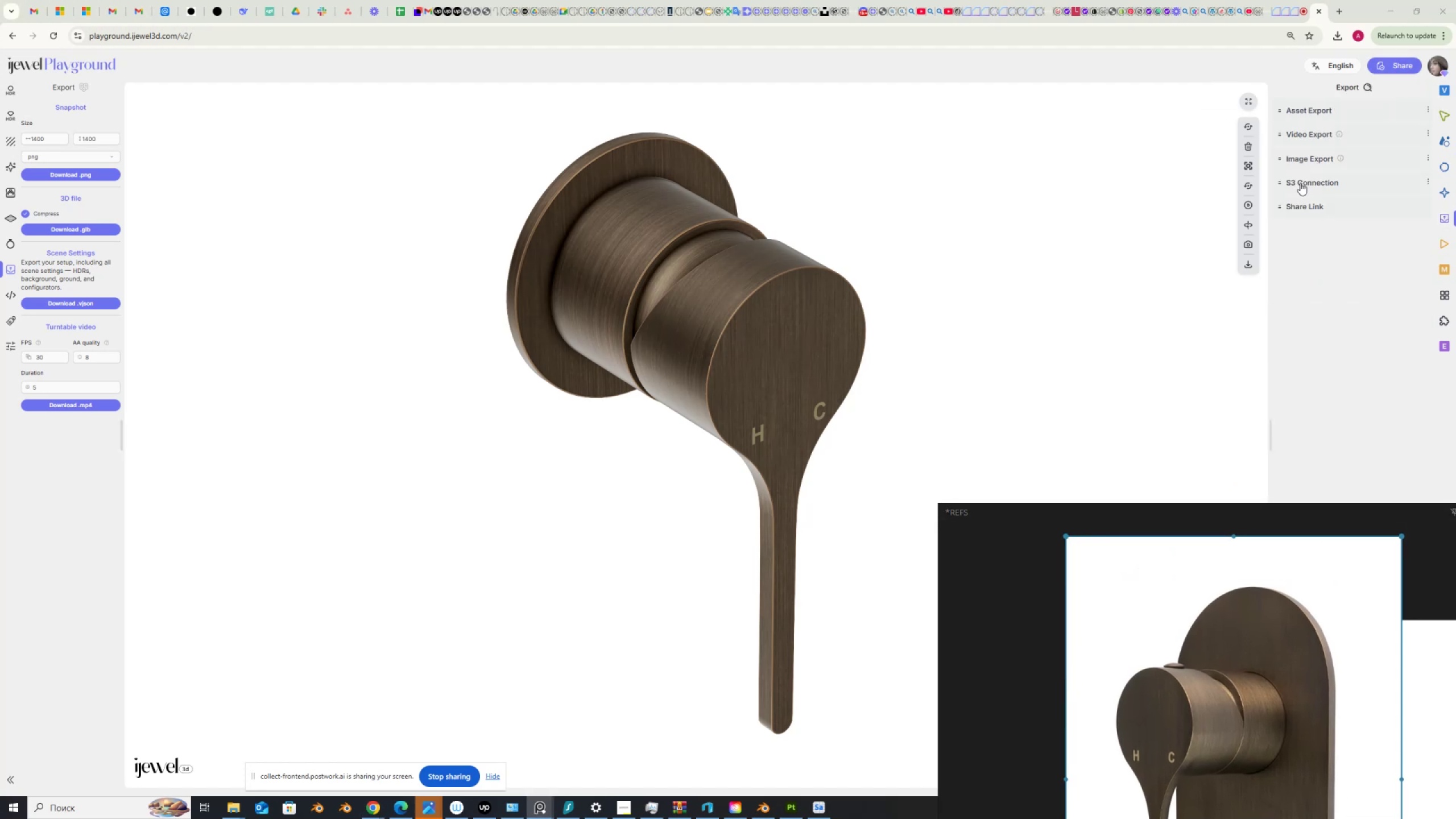 
left_click([1301, 204])
 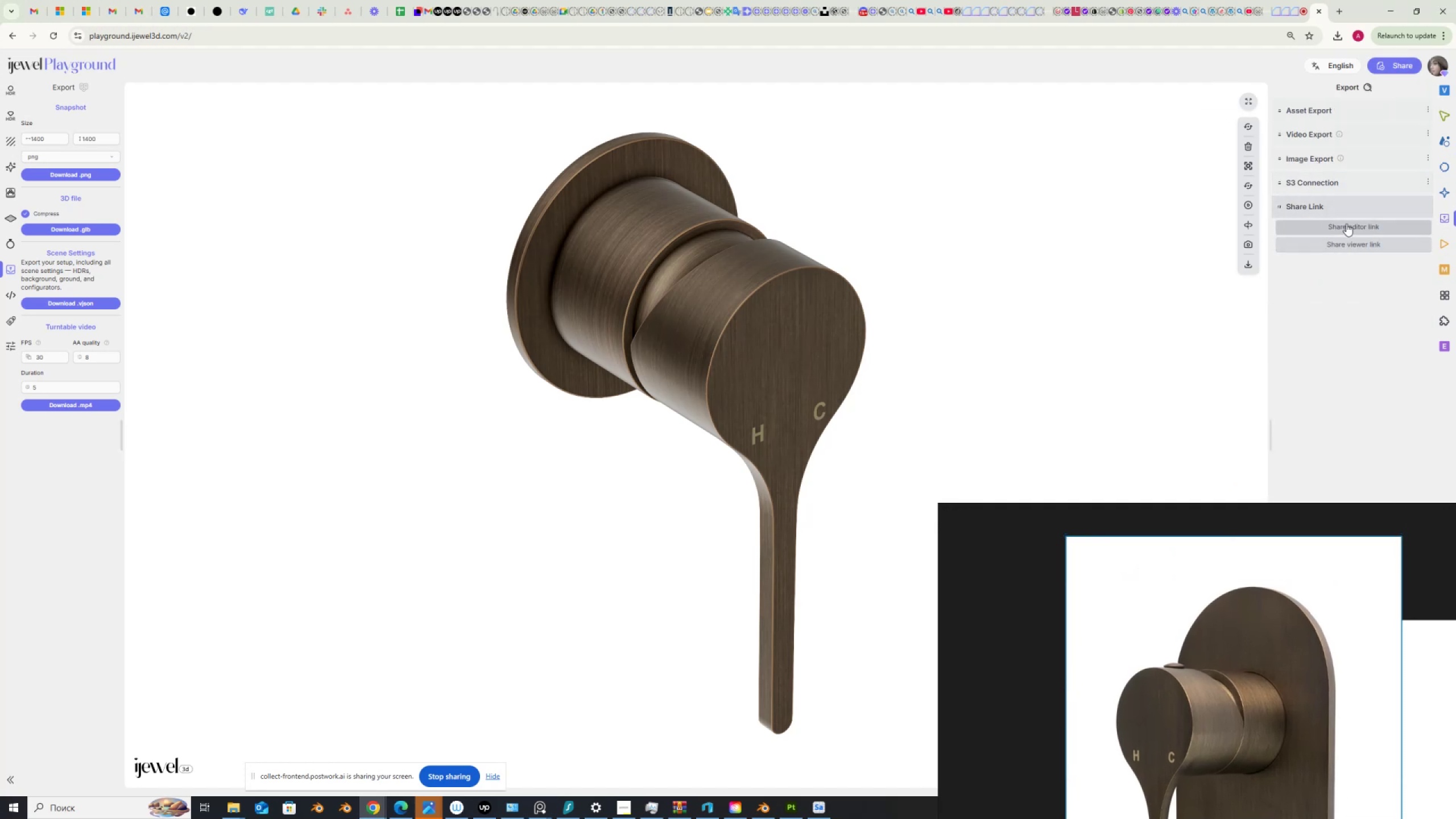 
left_click([1346, 224])
 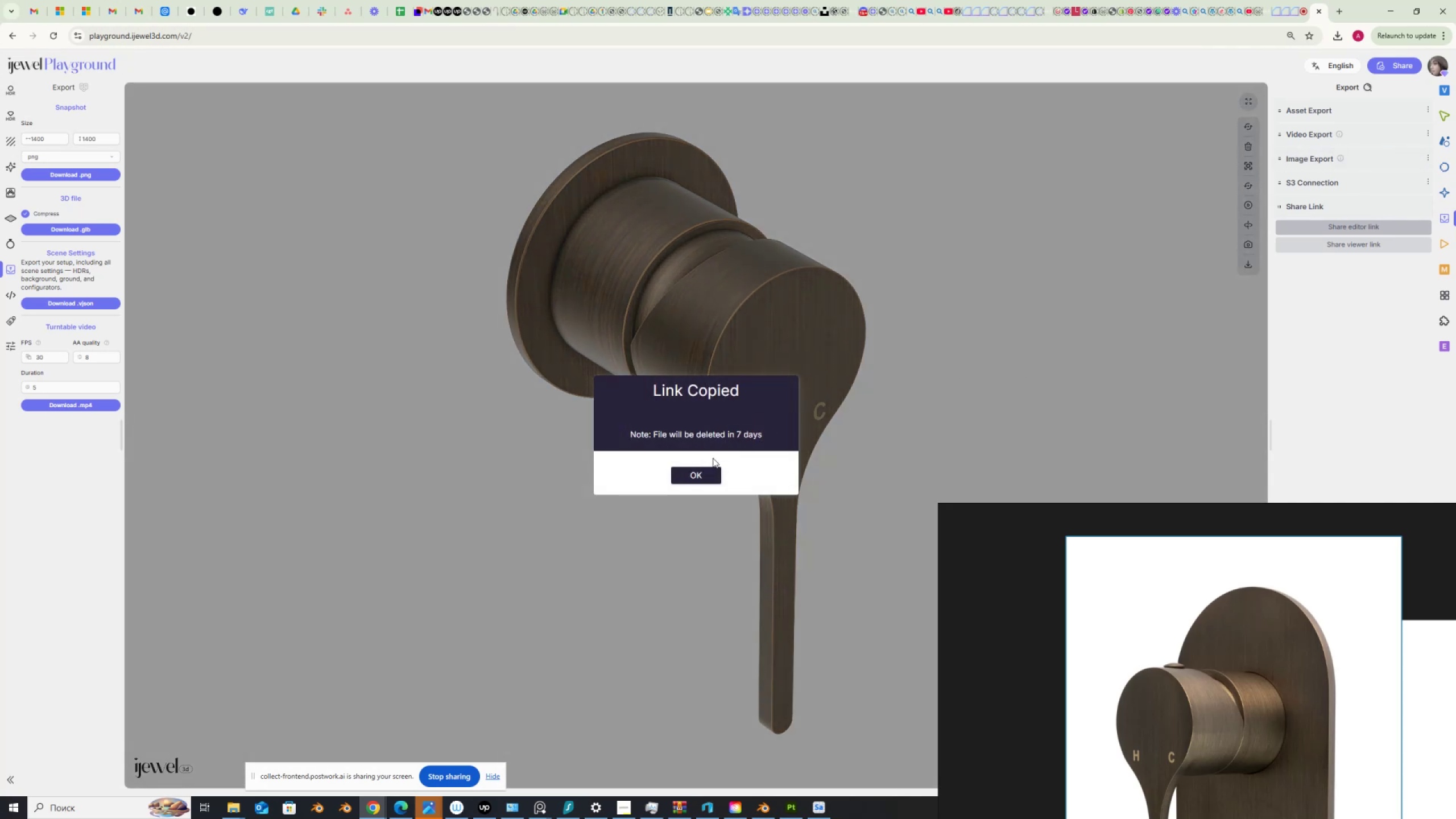 
wait(9.87)
 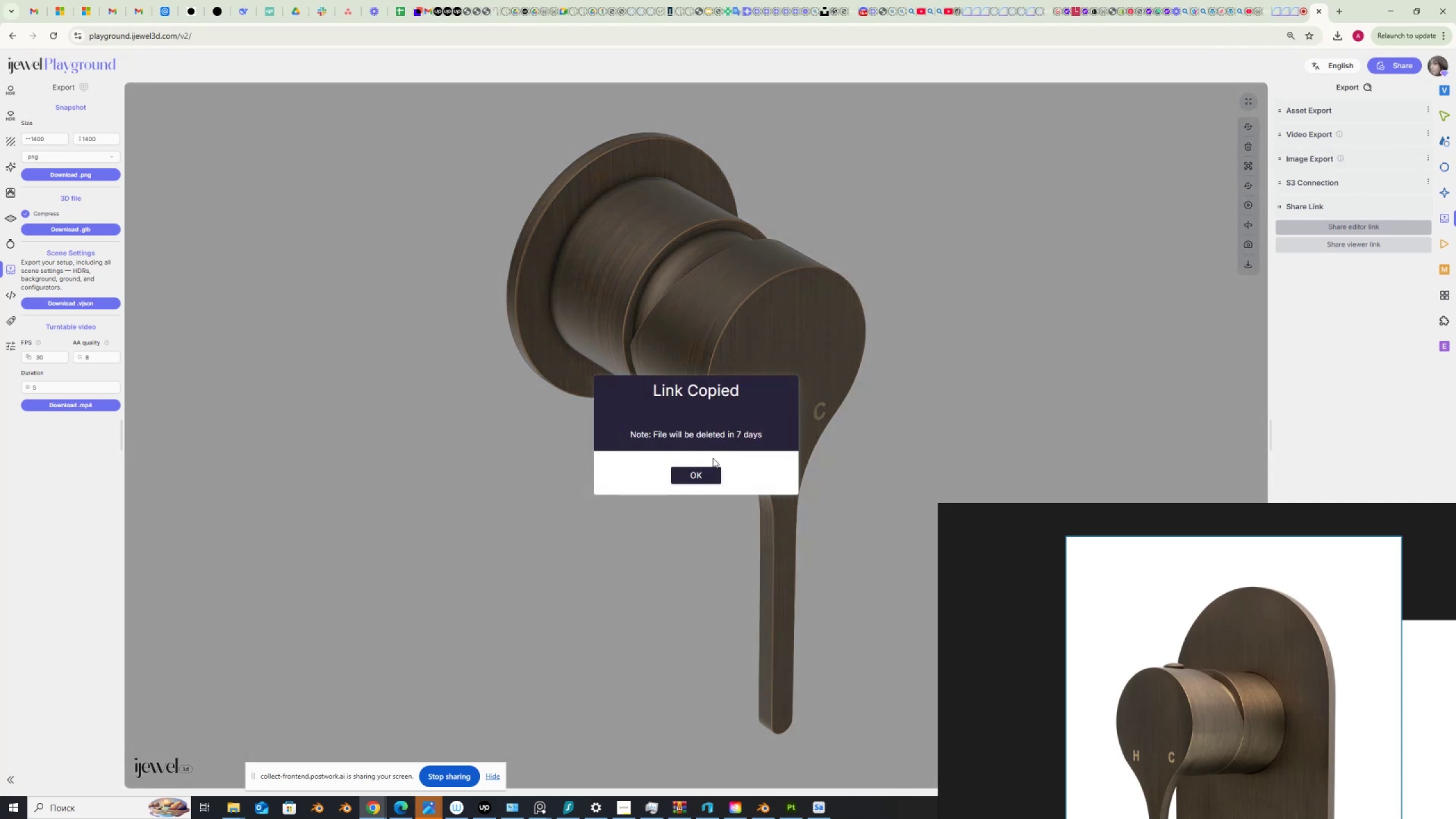 
left_click([1405, 63])
 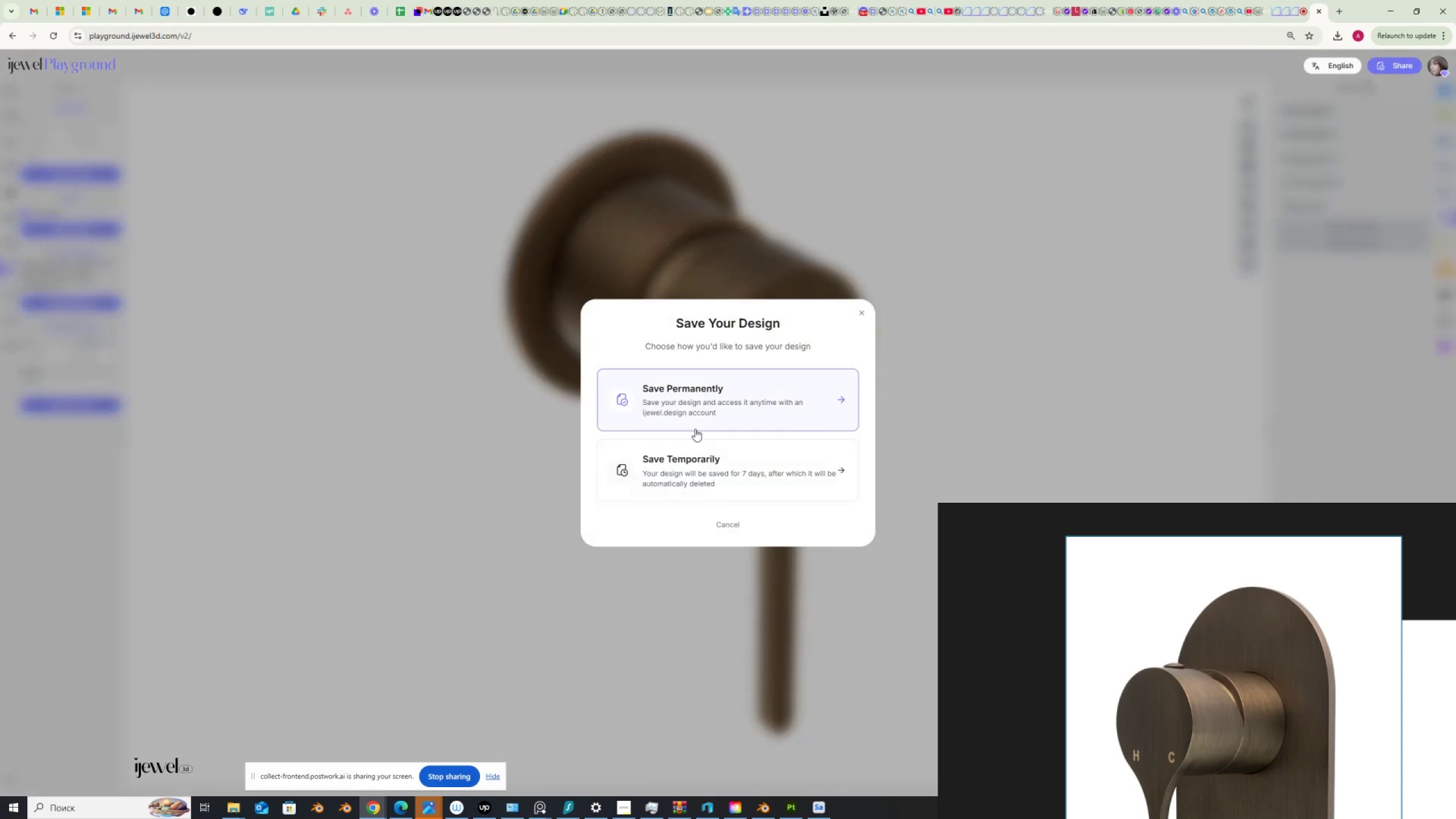 
left_click([714, 402])
 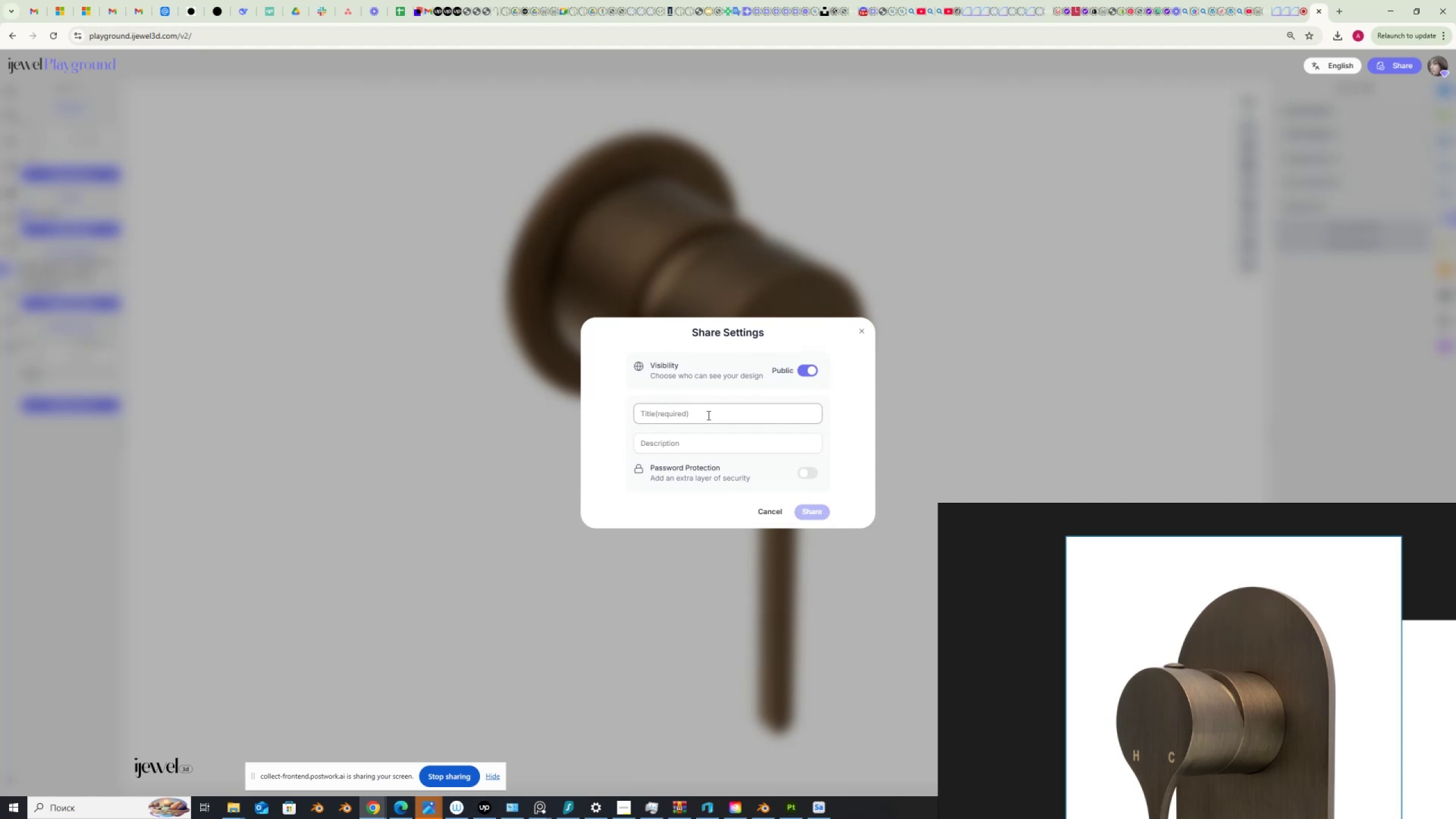 
left_click([709, 414])
 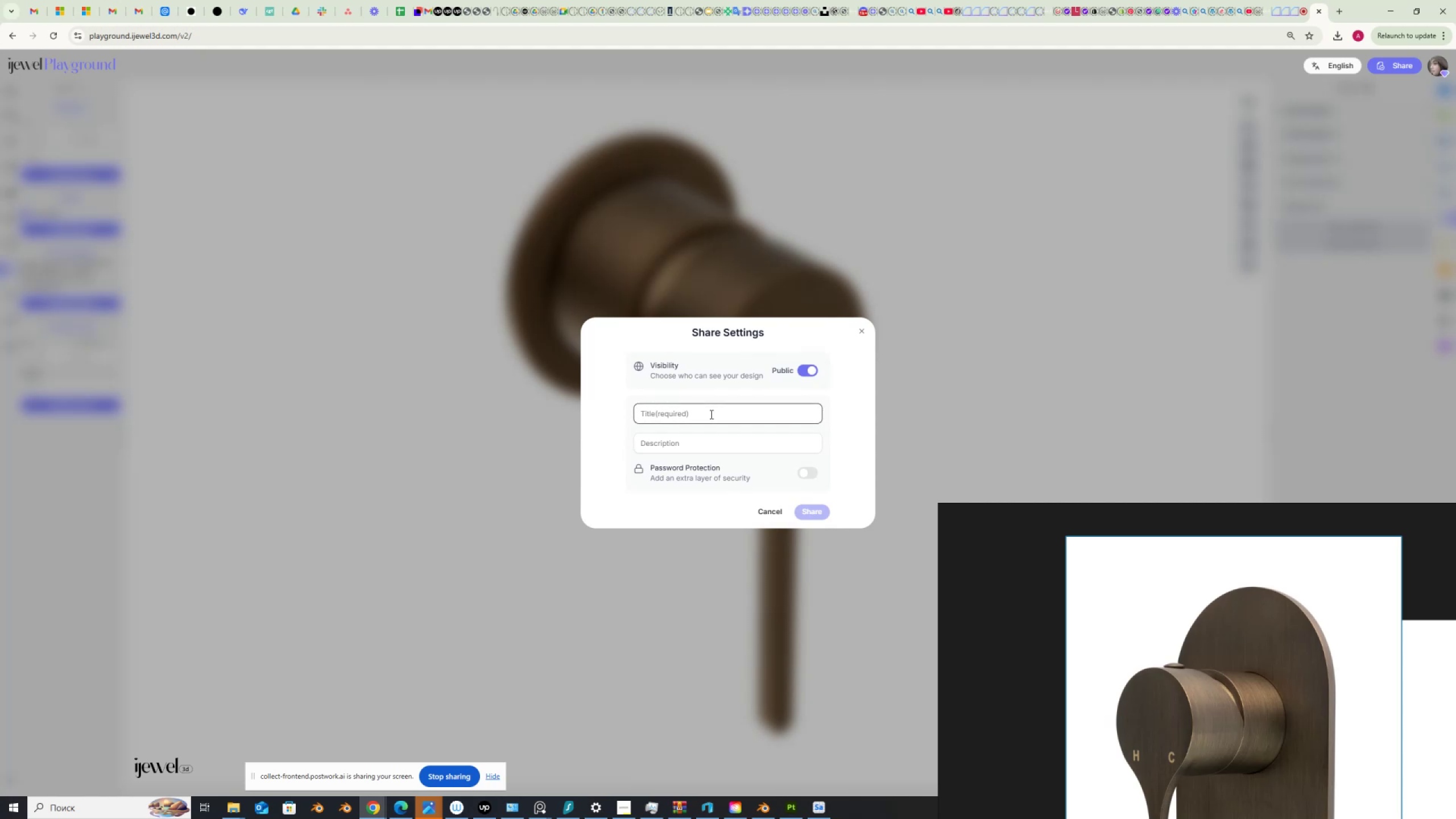 
key(Control+ControlLeft)
 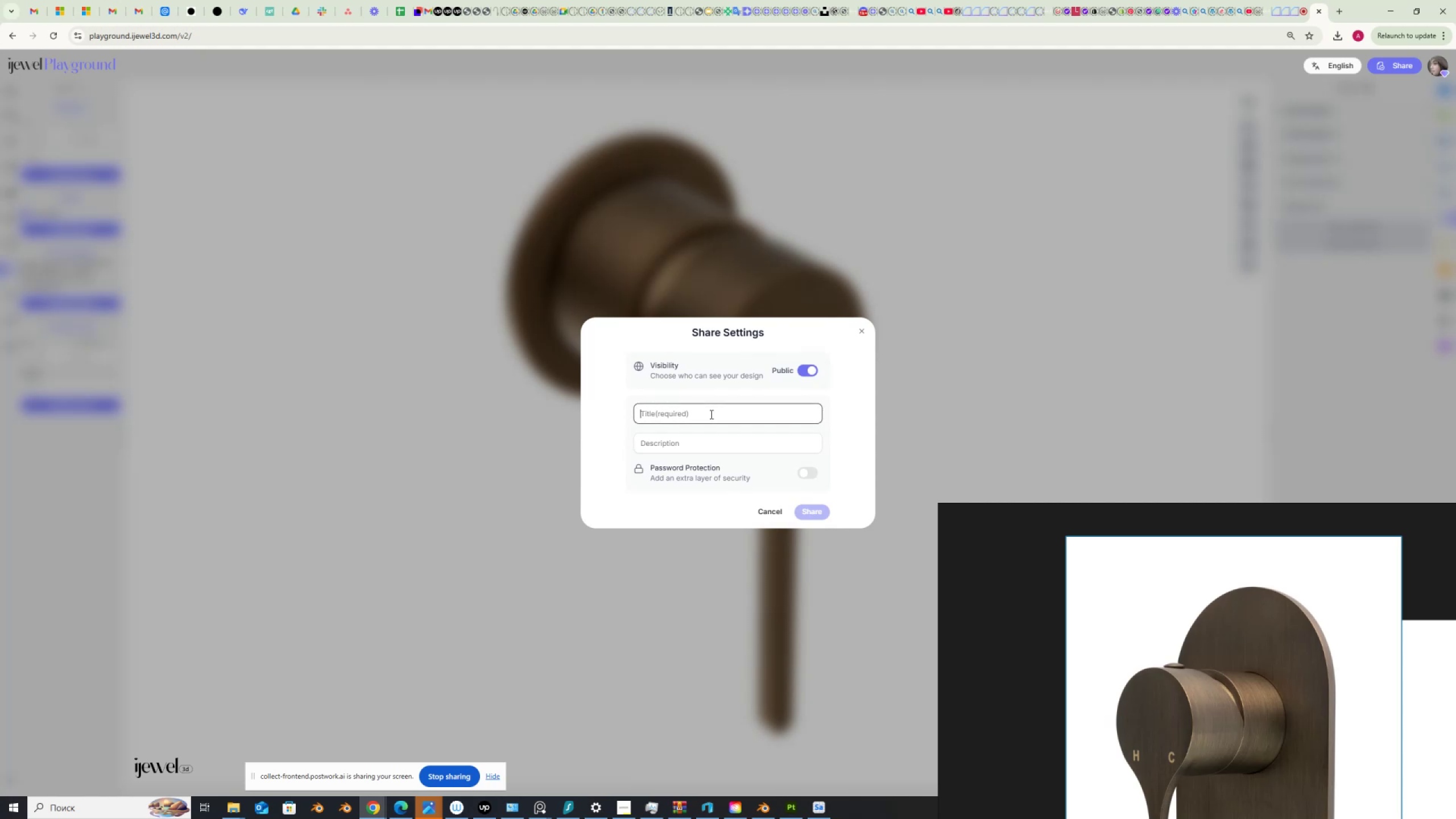 
key(Control+V)
 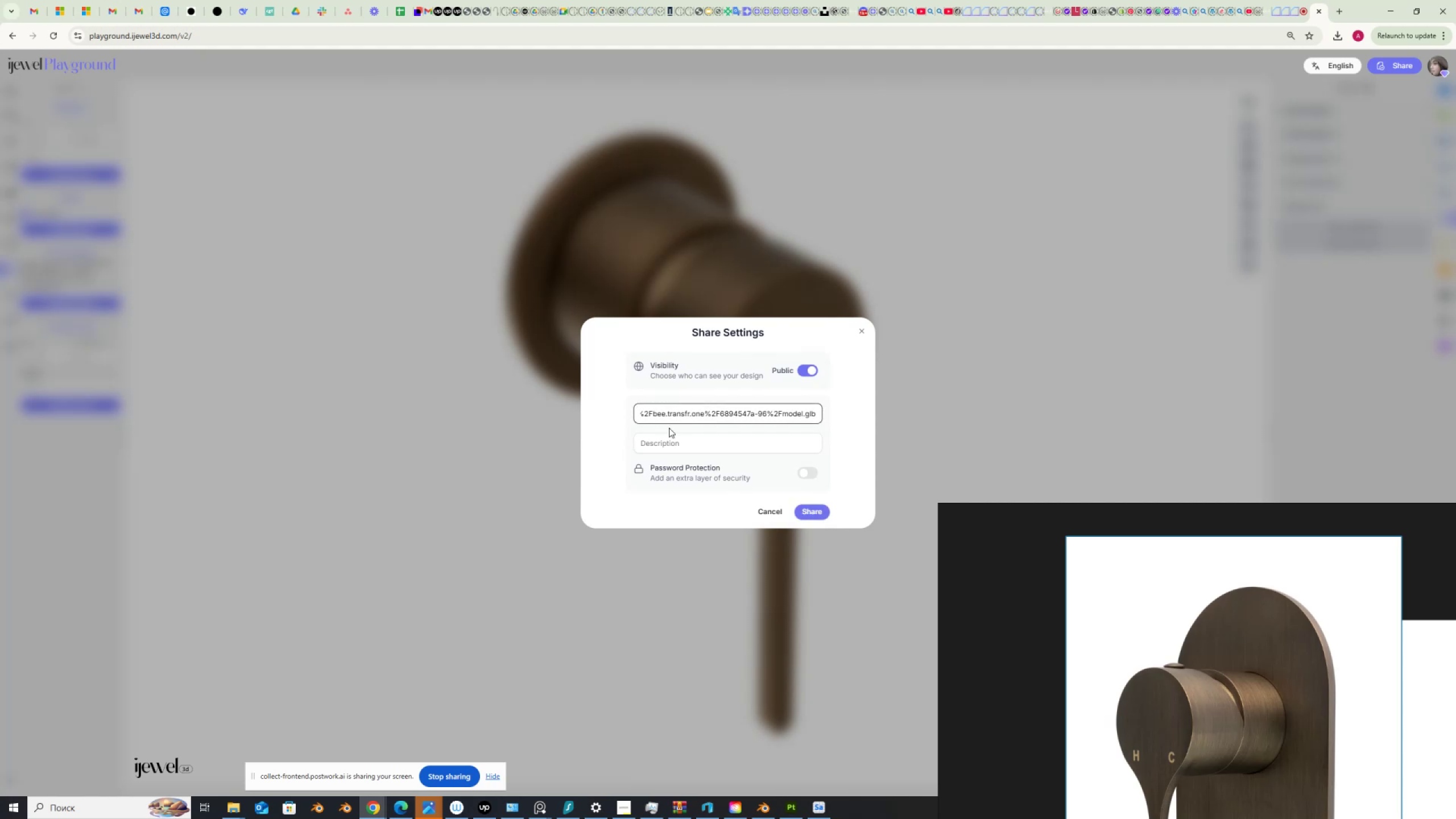 
key(Control+ControlLeft)
 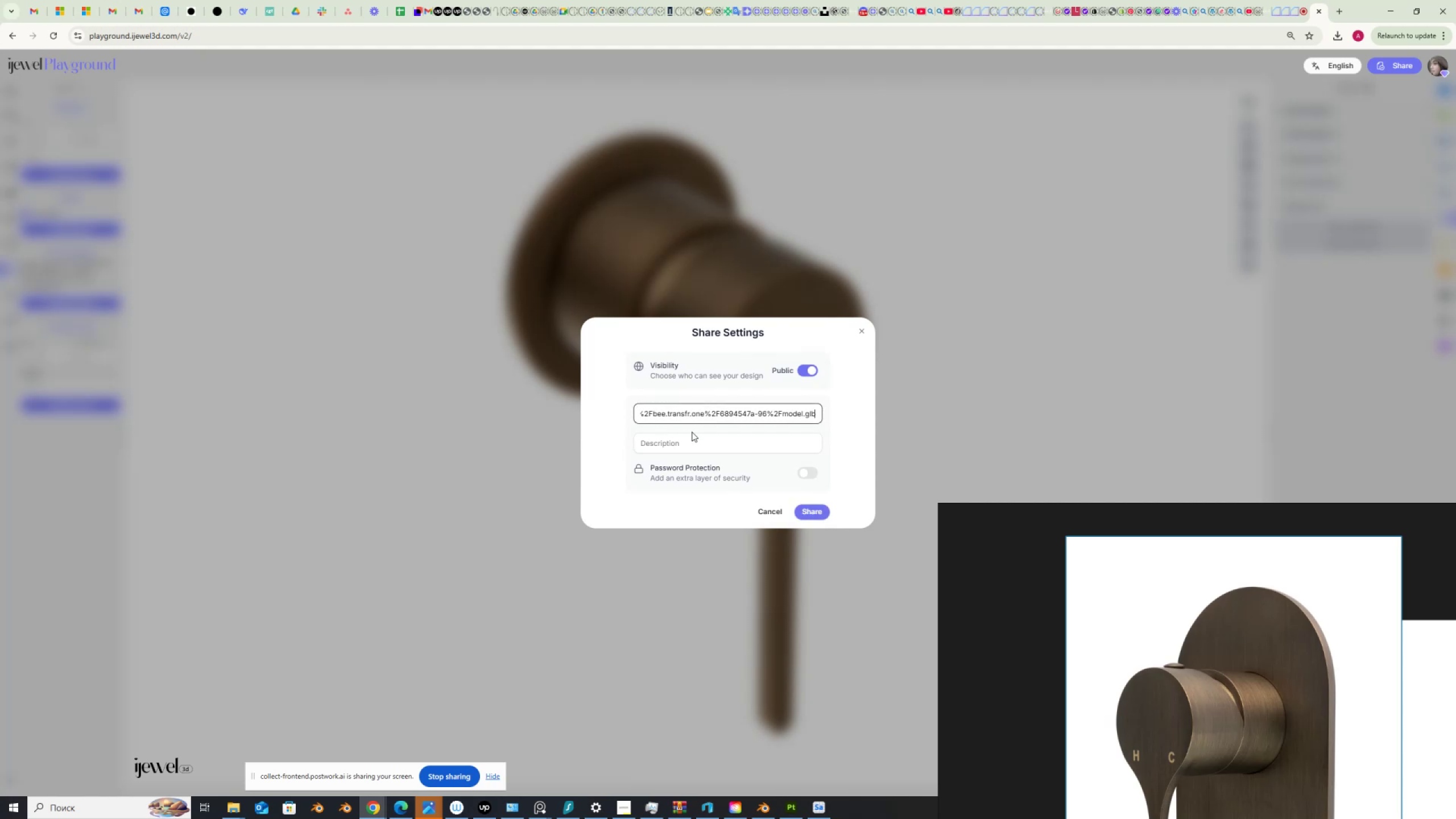 
key(Control+Z)
 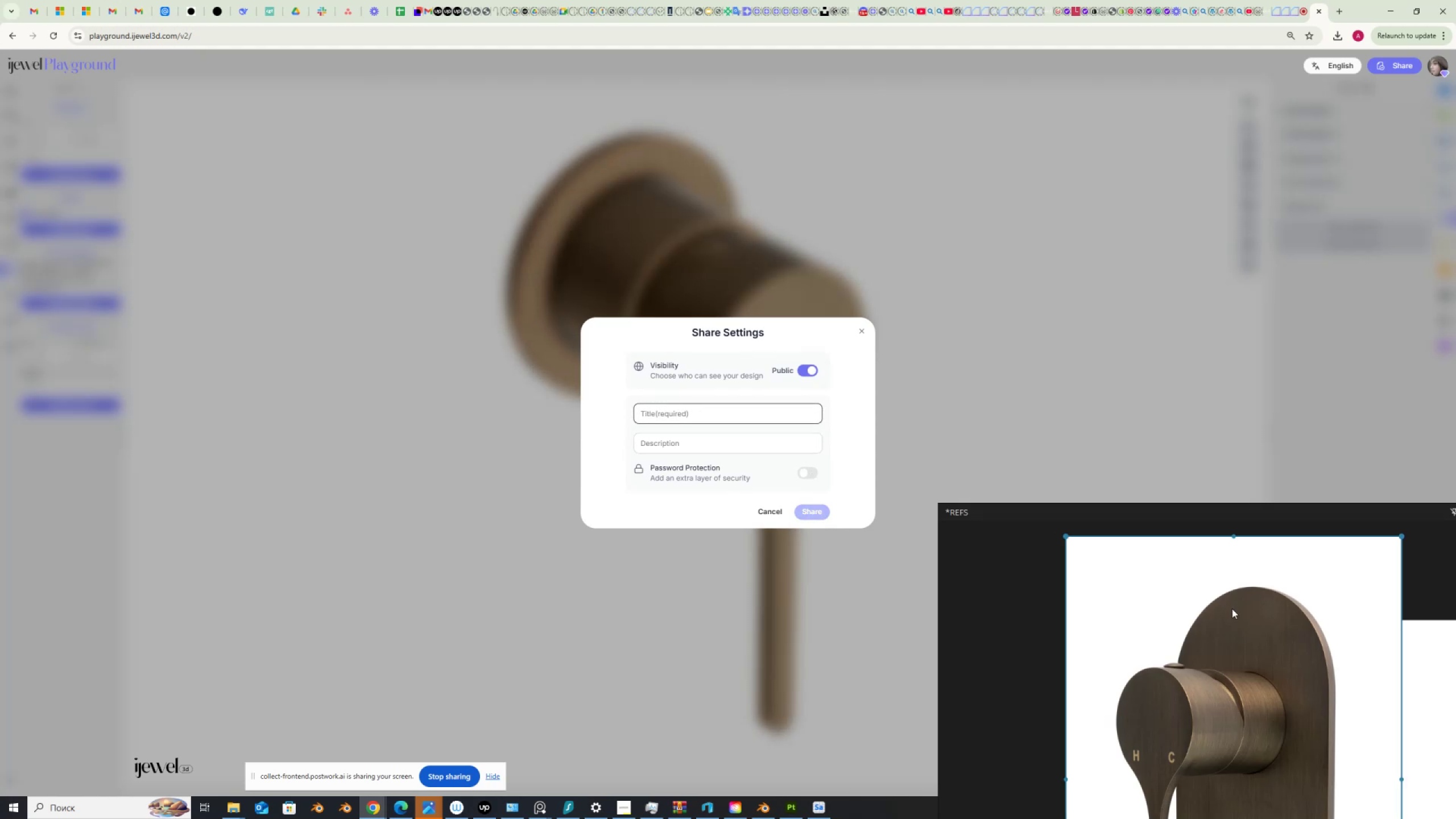 
scroll: coordinate [1127, 446], scroll_direction: down, amount: 10.0
 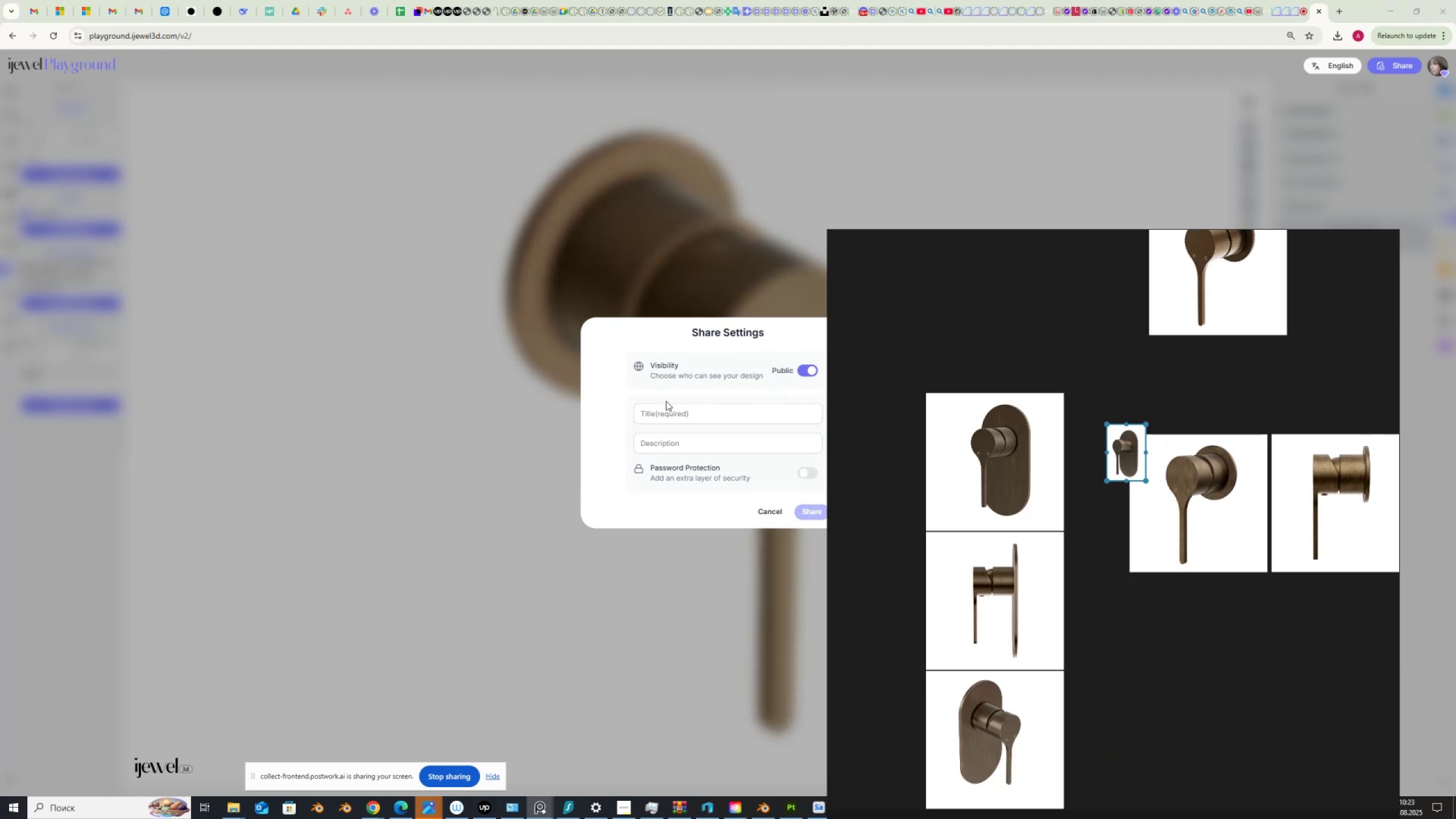 
left_click([659, 410])
 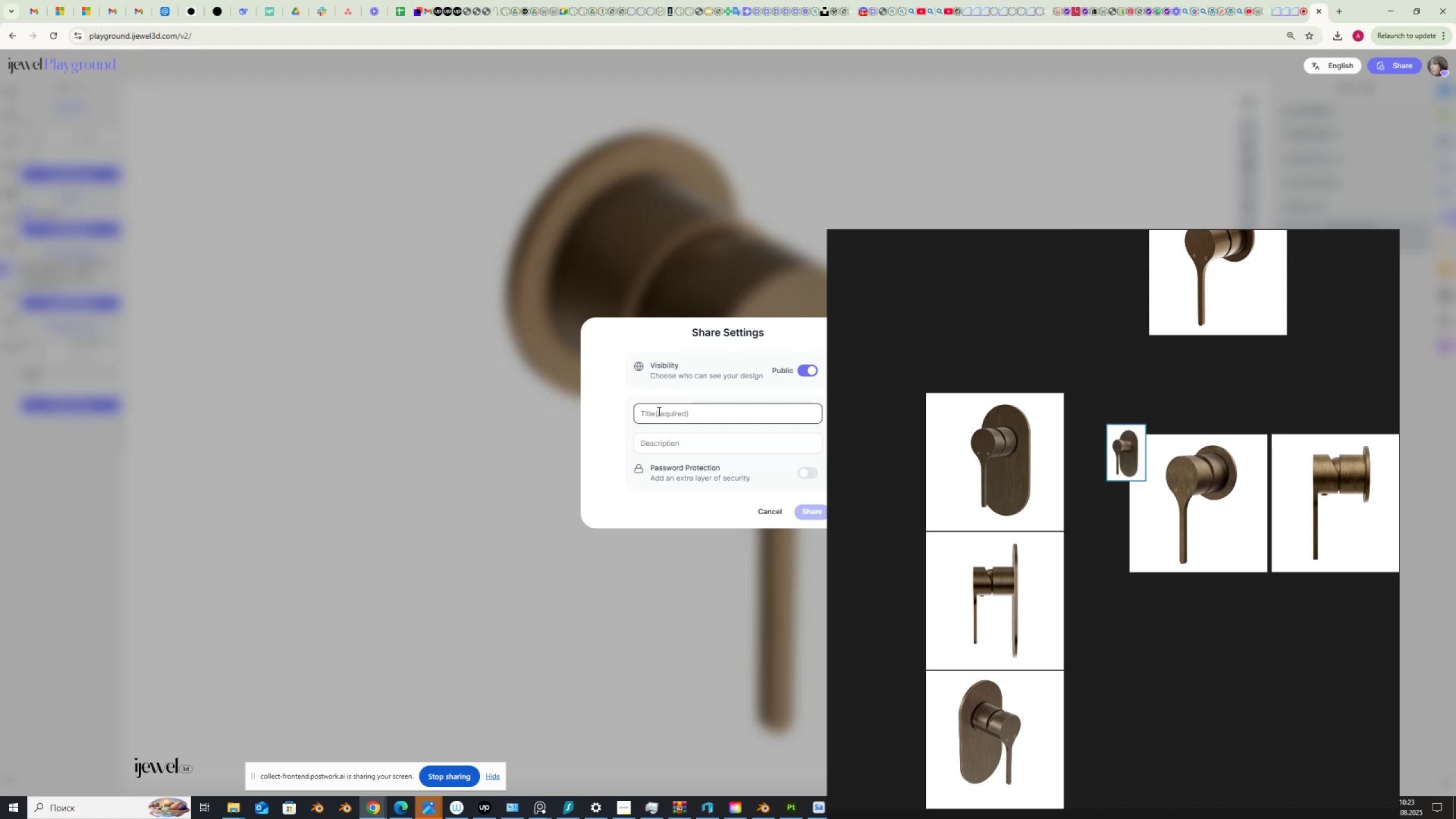 
type(Seremo mim)
key(Backspace)
type(nimal wall mixer)
 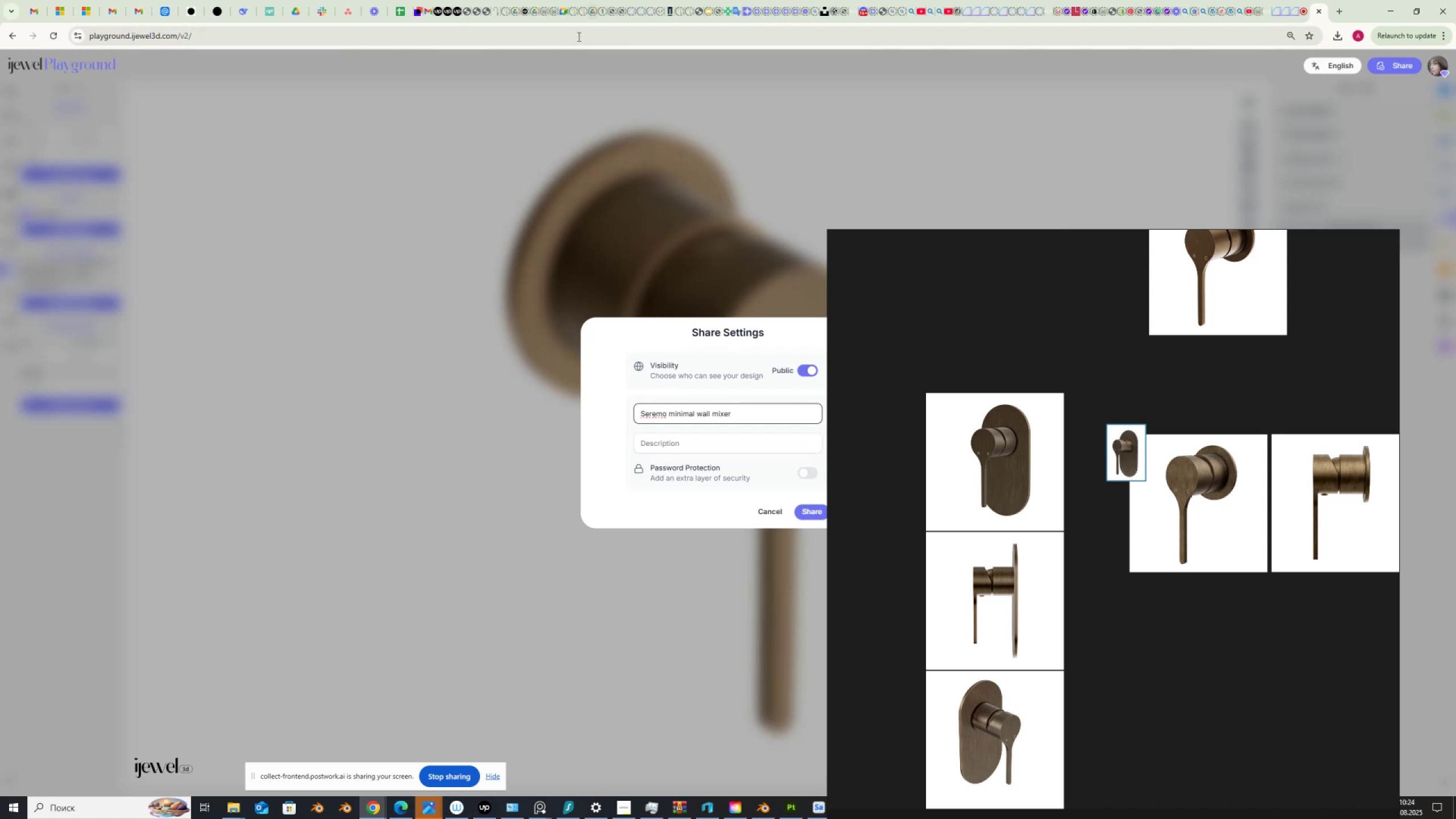 
mouse_move([517, 67])
 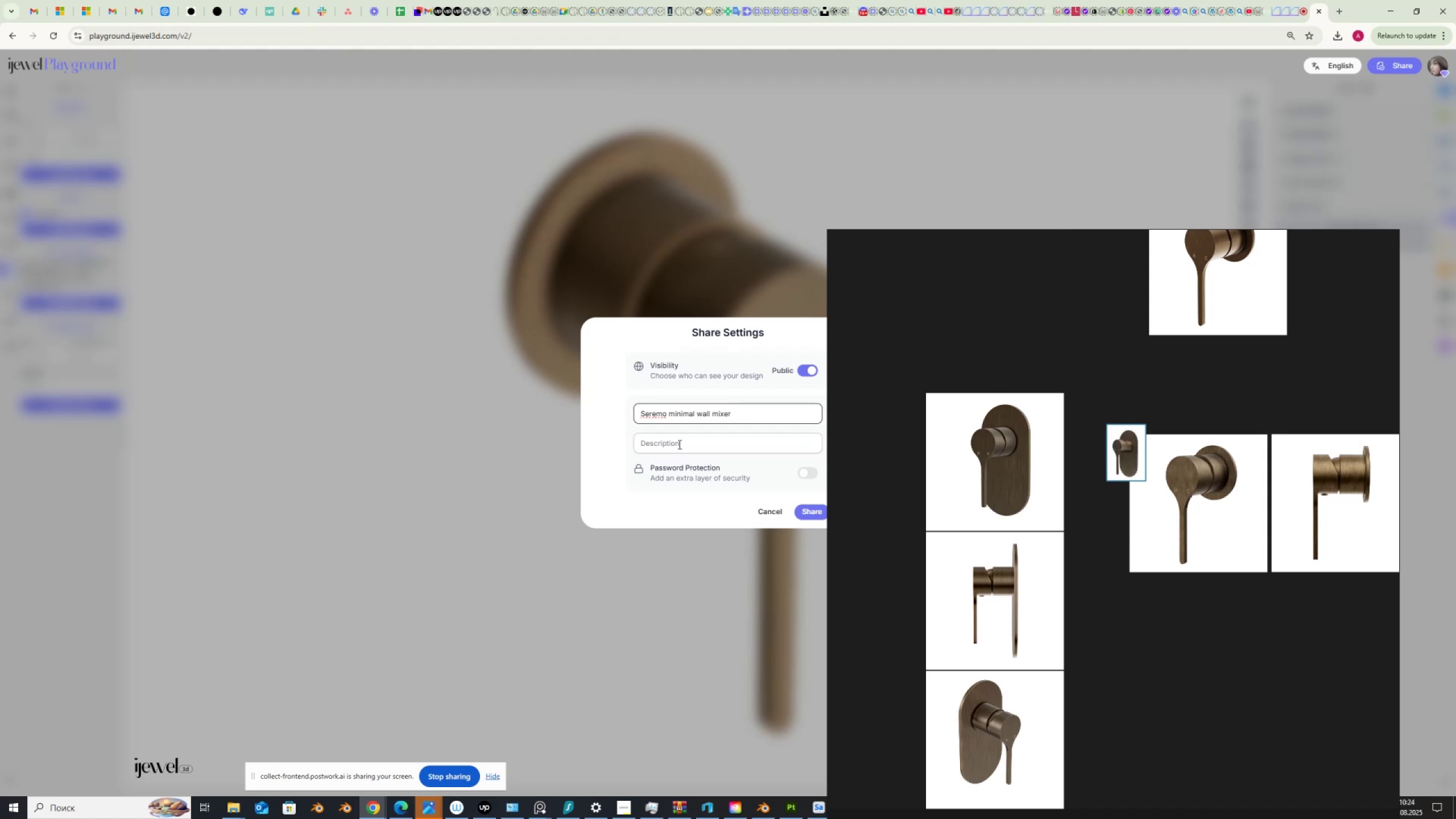 
left_click([677, 445])
 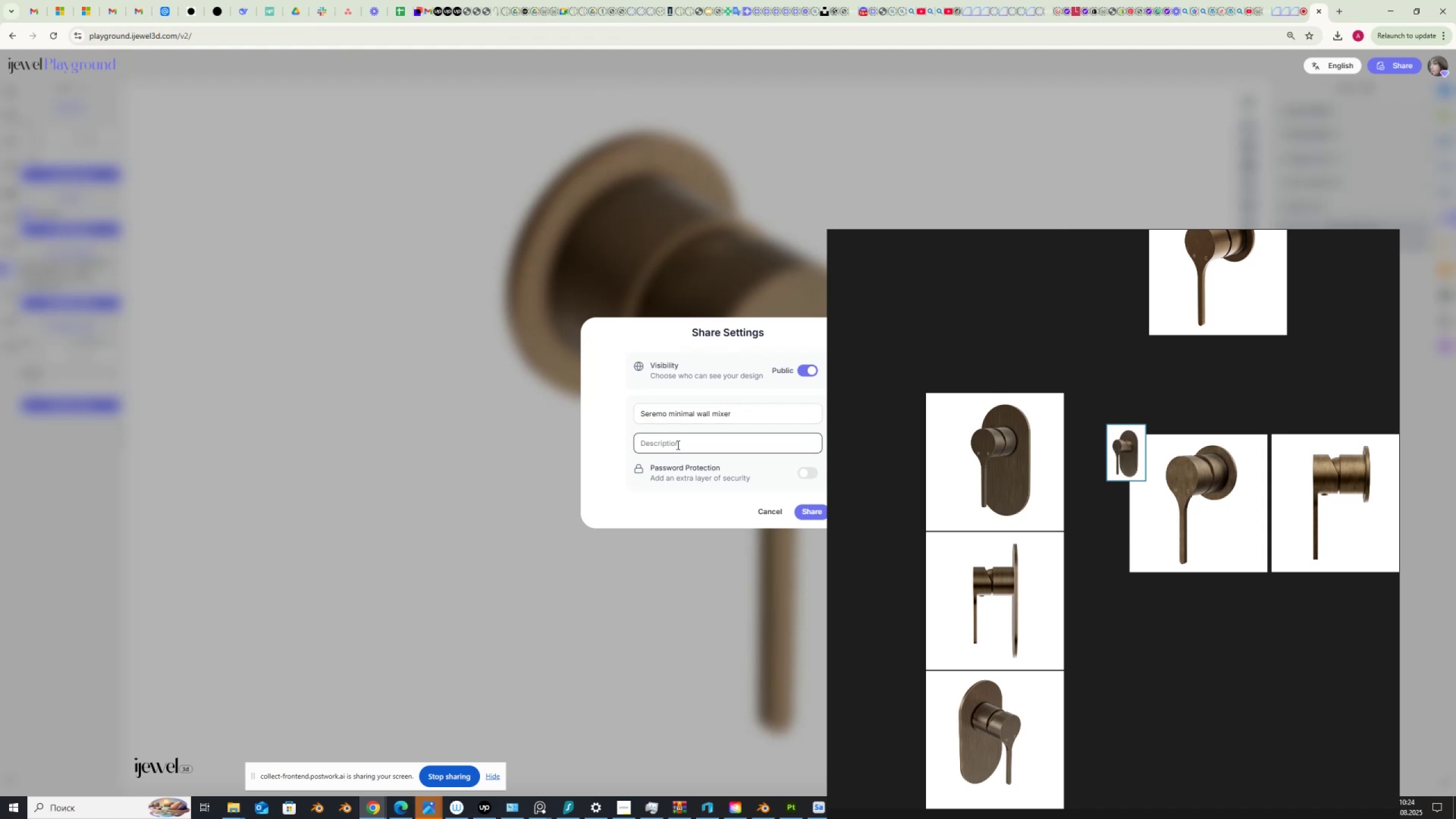 
type(raino.com.au)
 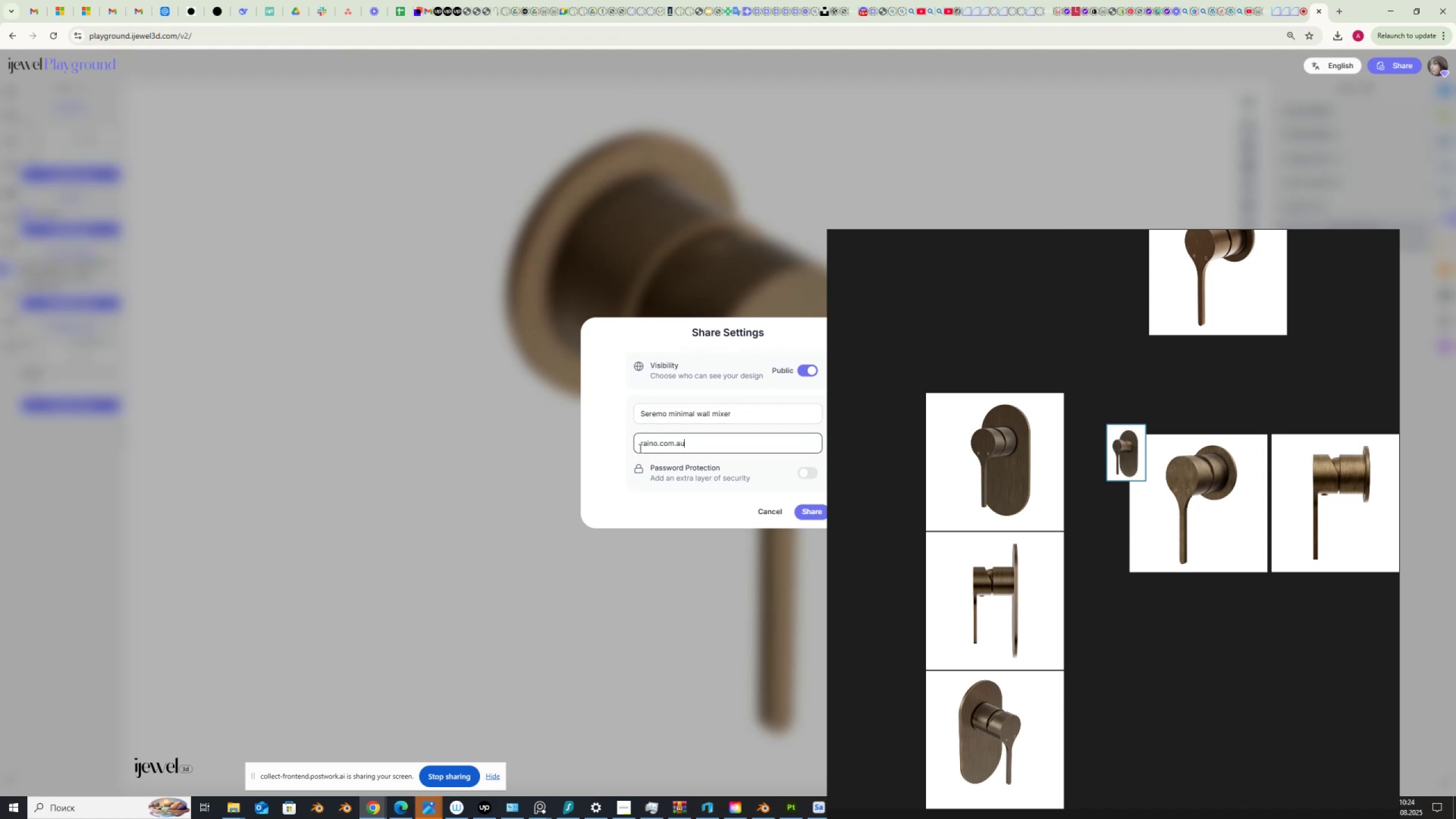 
left_click([653, 444])
 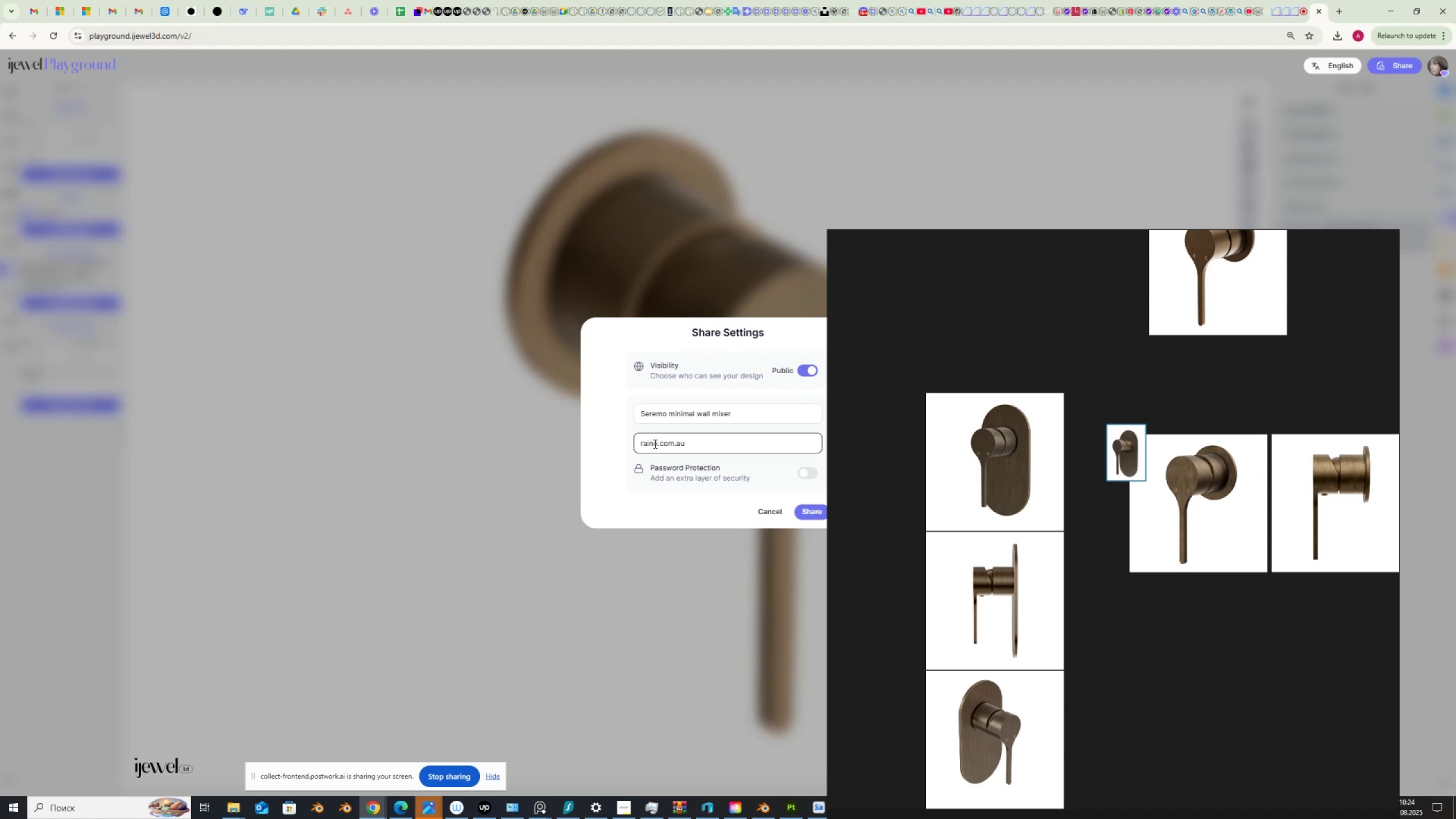 
key(C)
 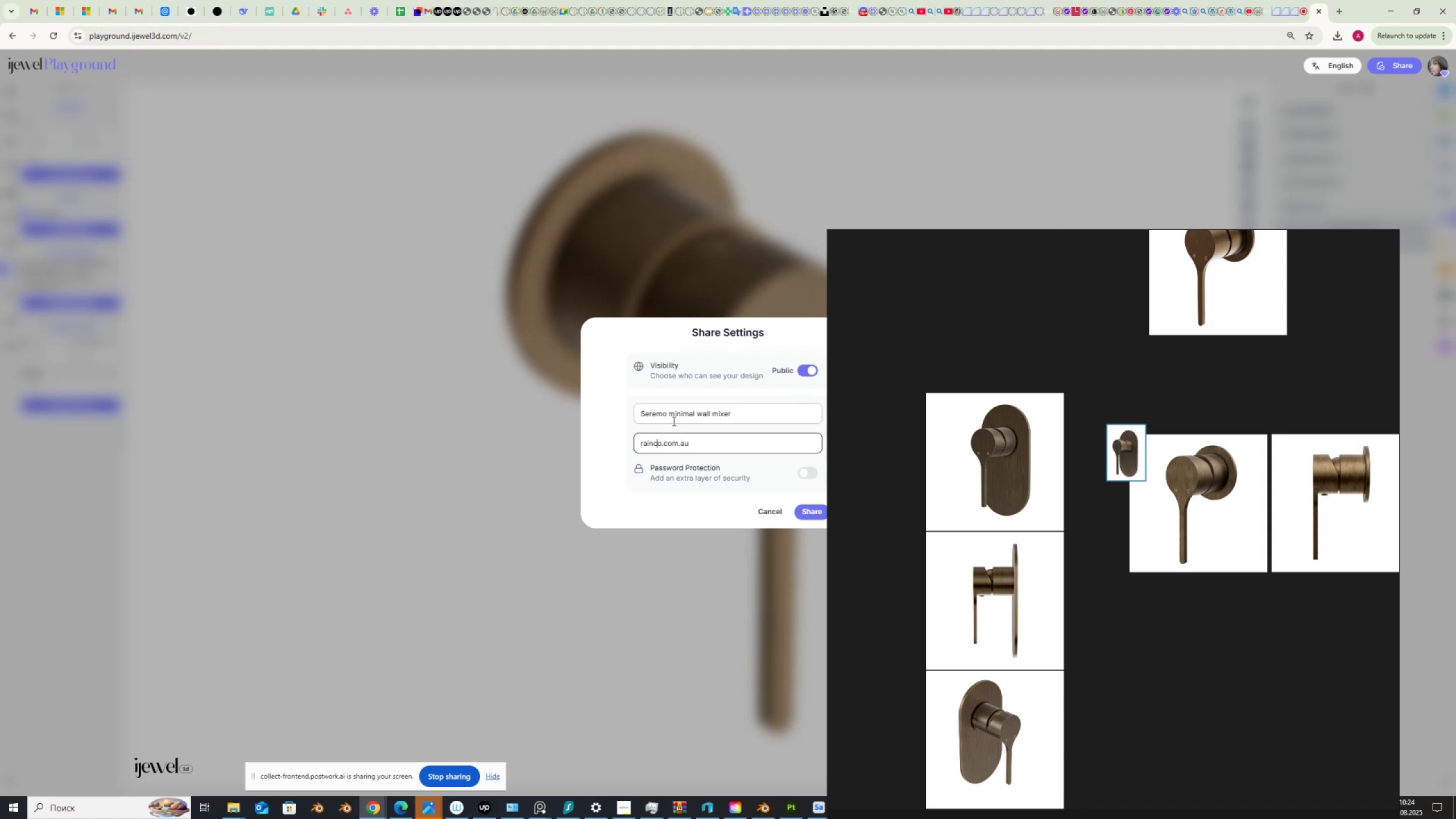 
left_click([671, 415])
 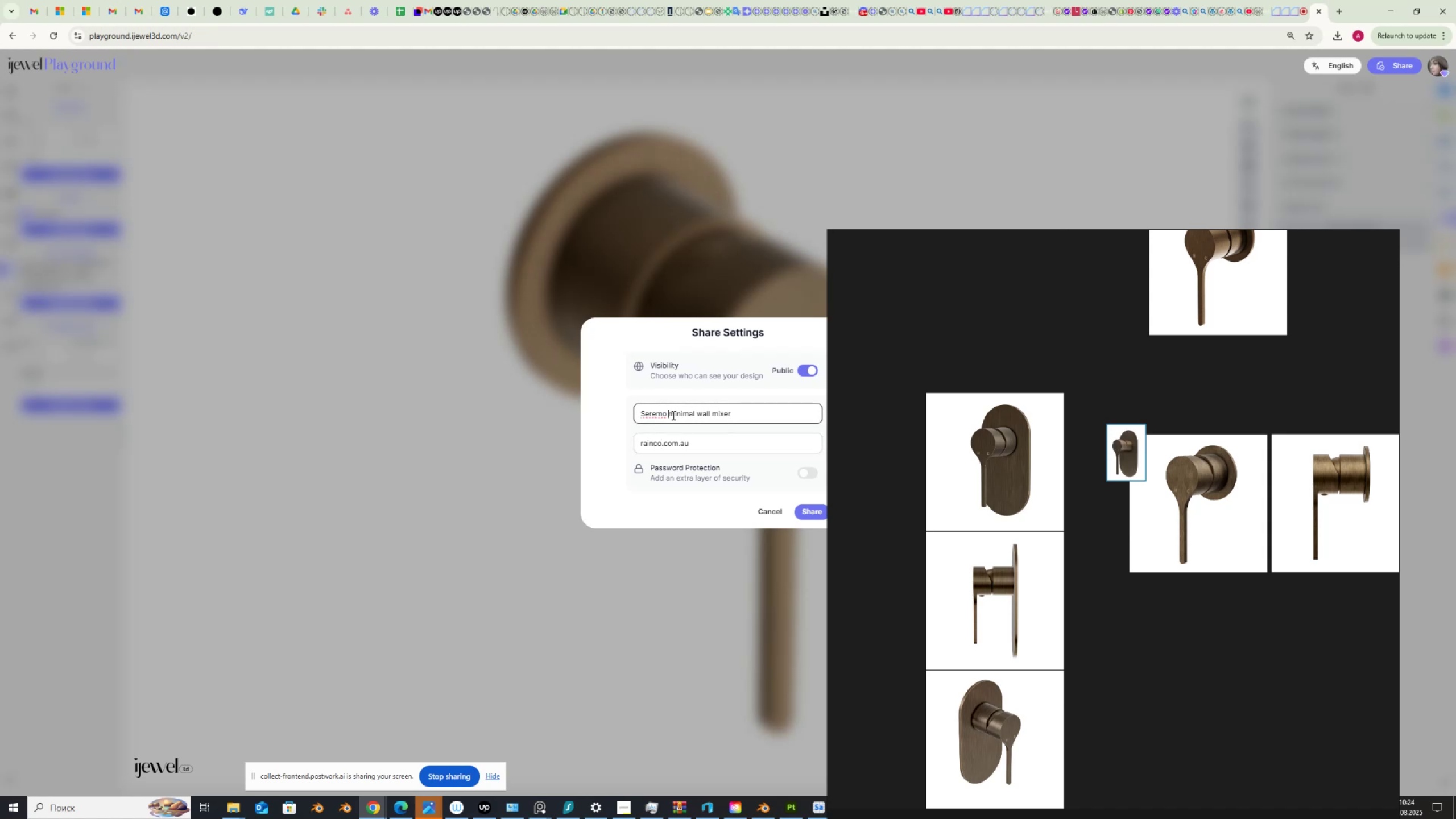 
key(Delete)
 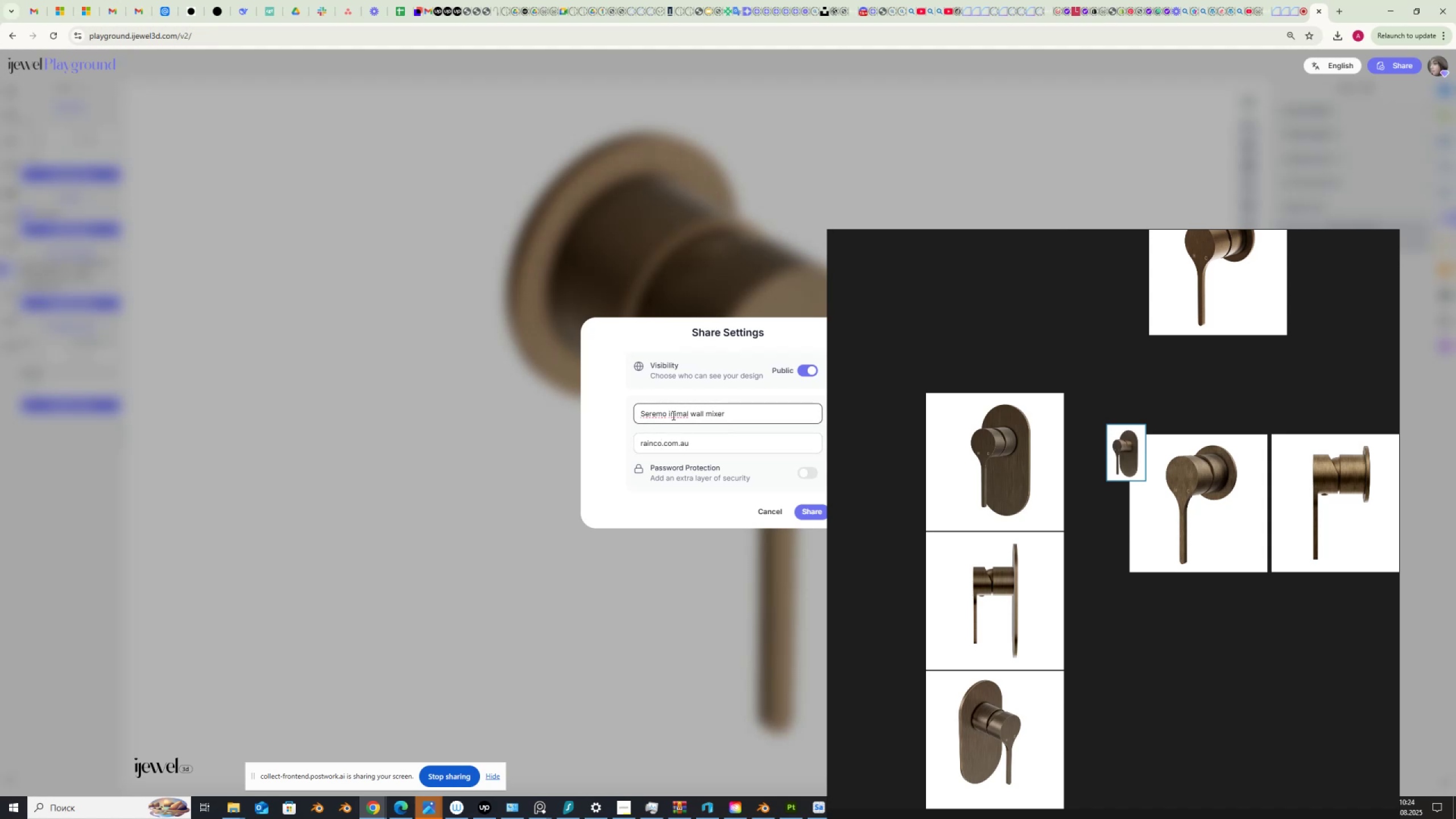 
key(Shift+ShiftLeft)
 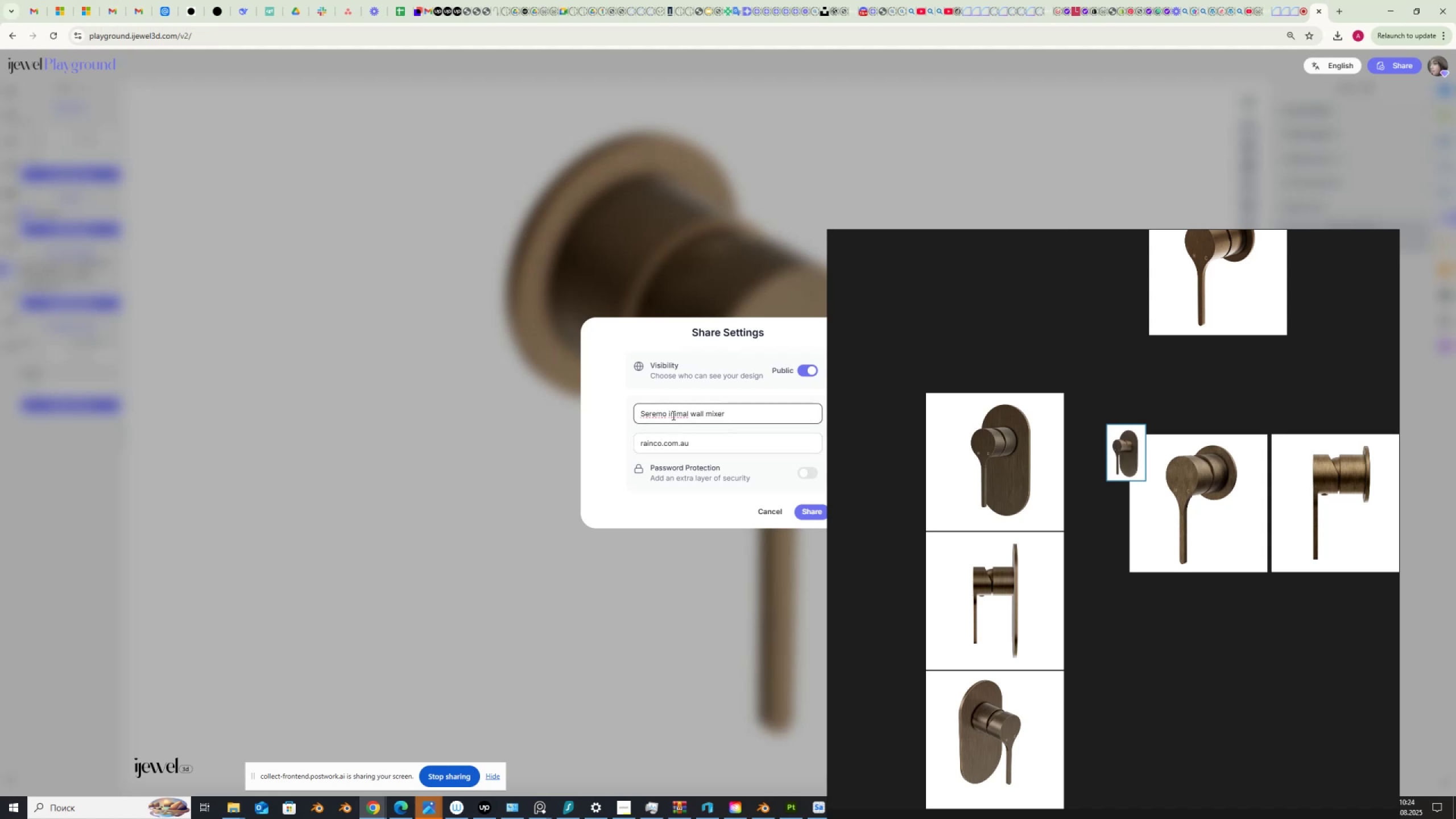 
key(M)
 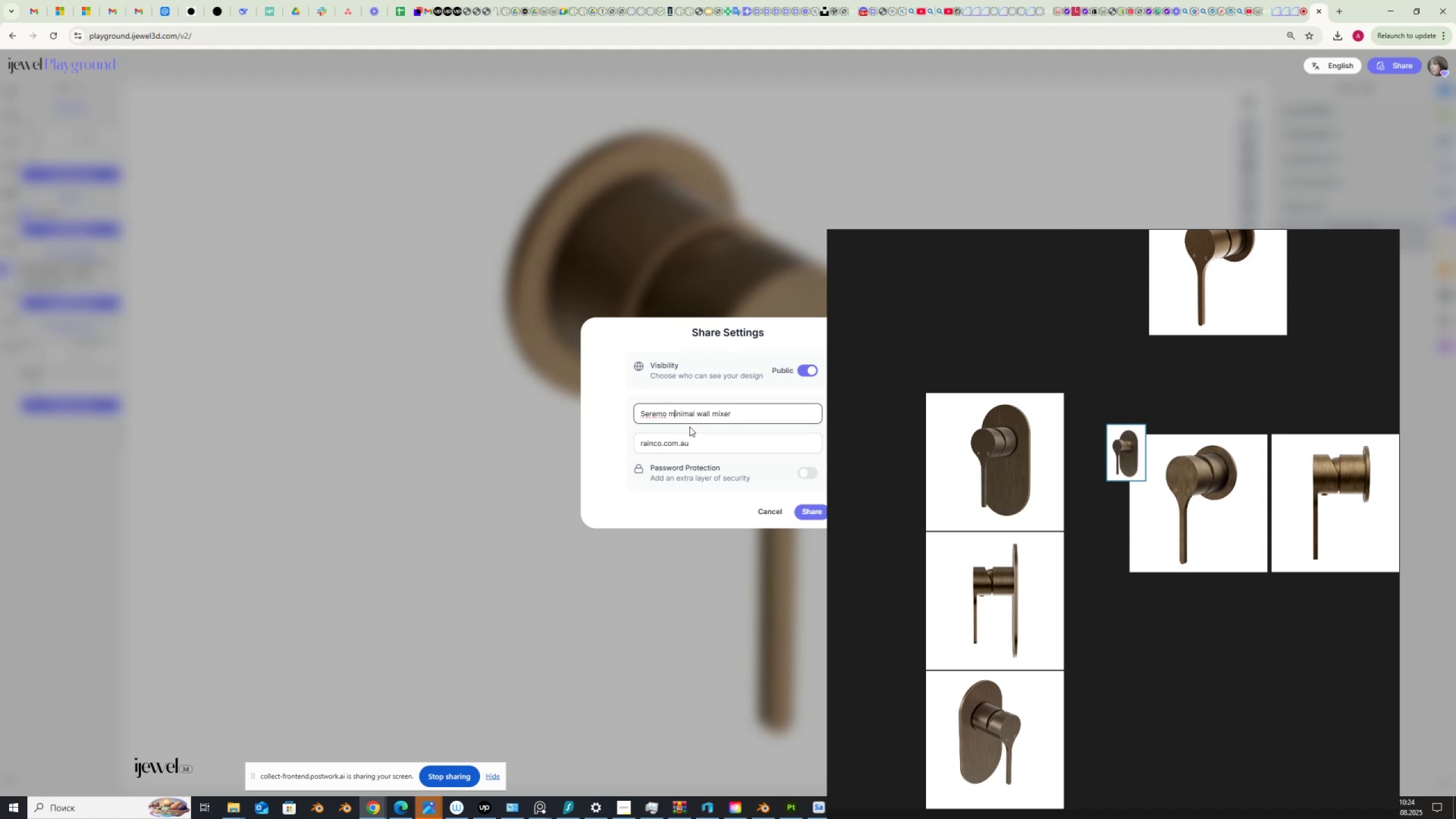 
key(Backspace)
 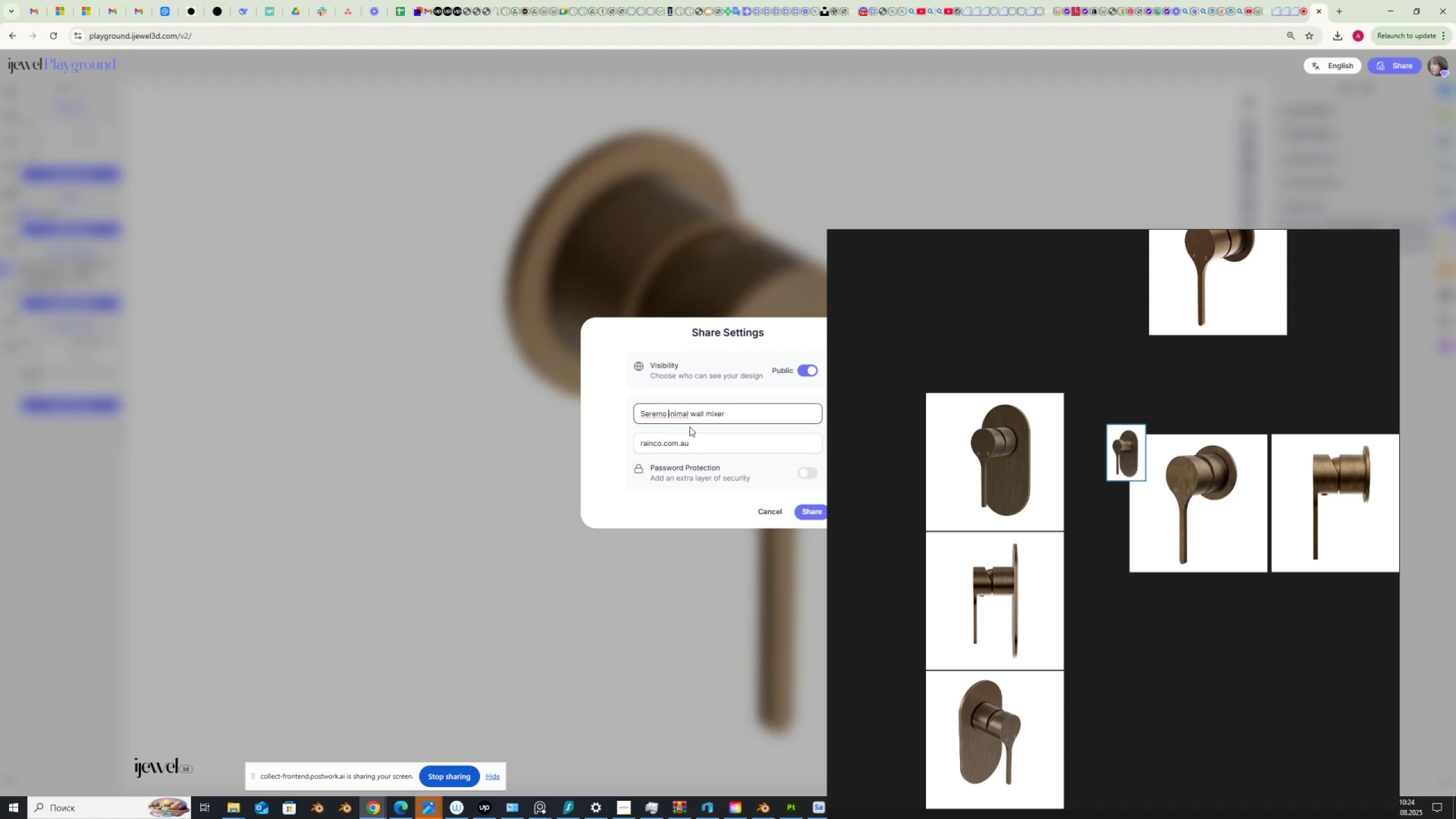 
key(Shift+M)
 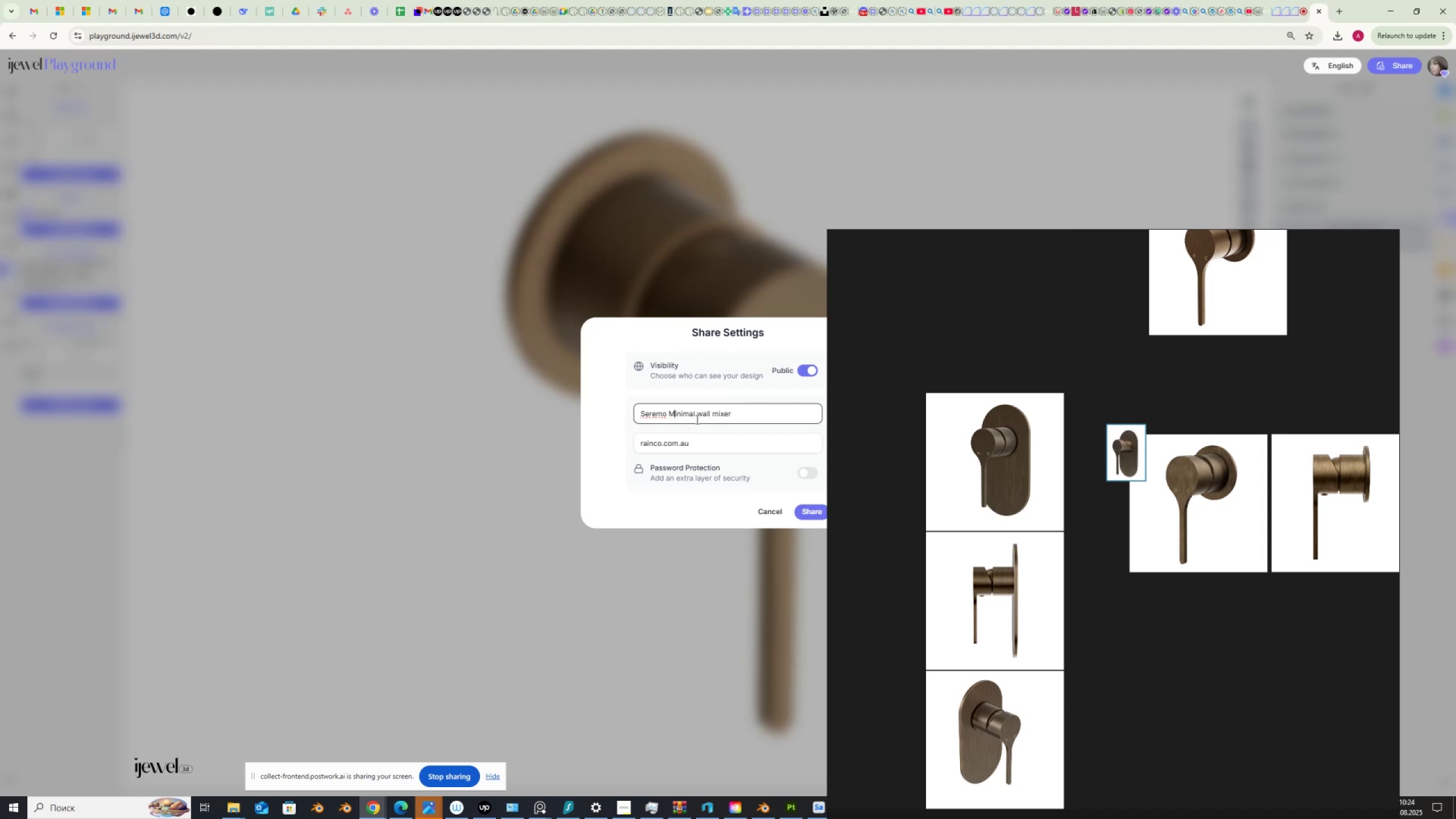 
left_click([697, 419])
 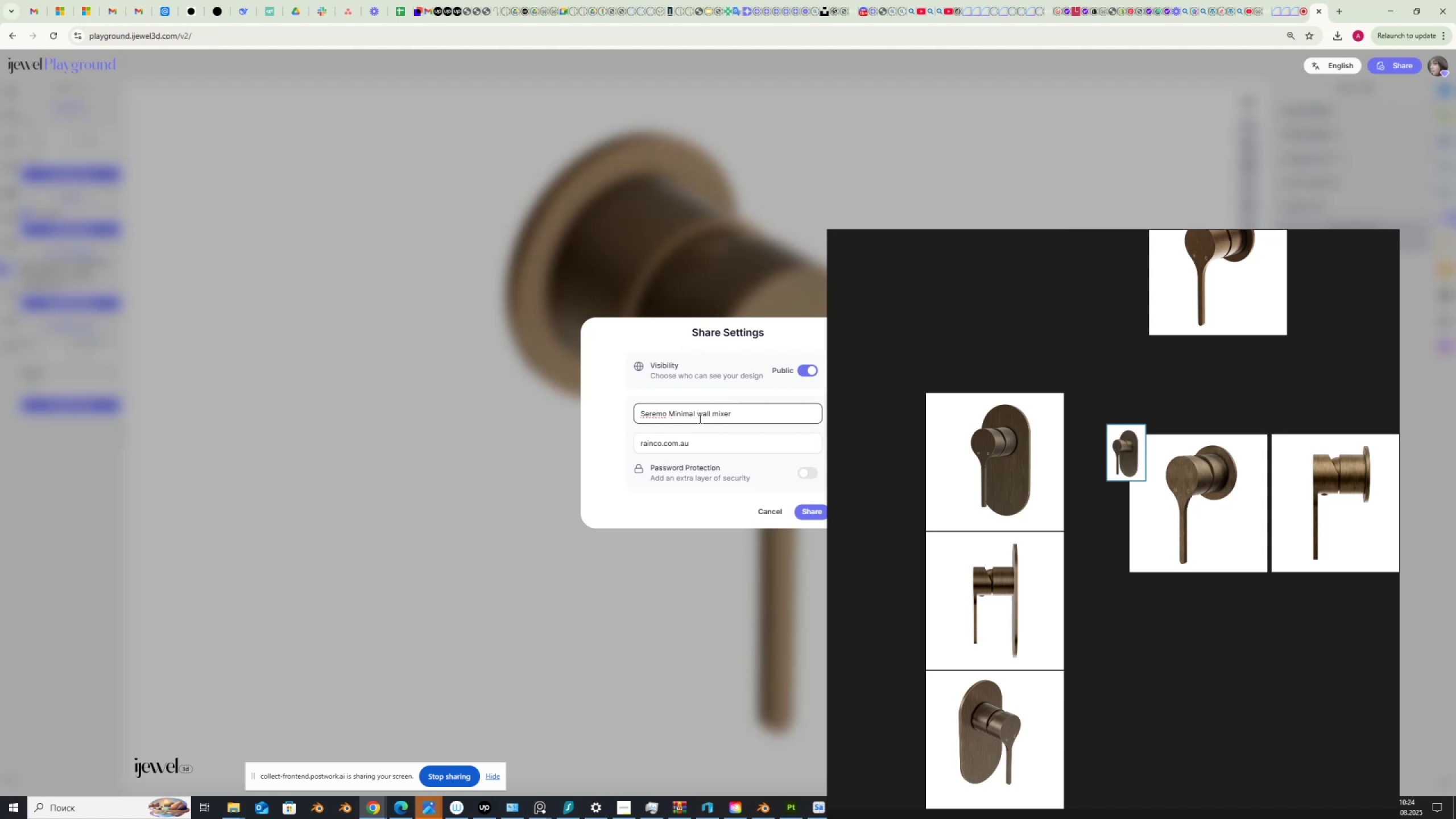 
key(Delete)
 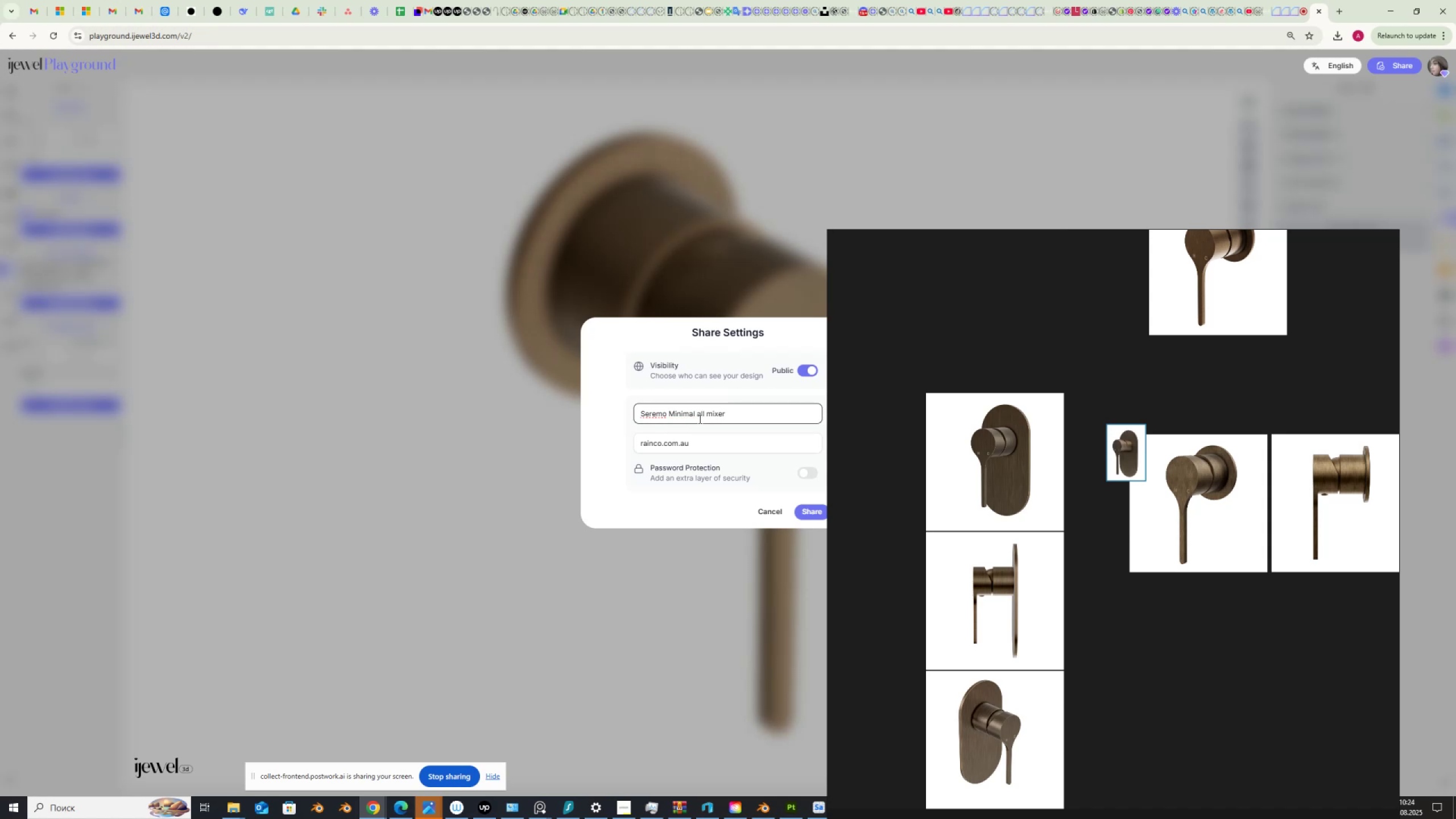 
key(Shift+W)
 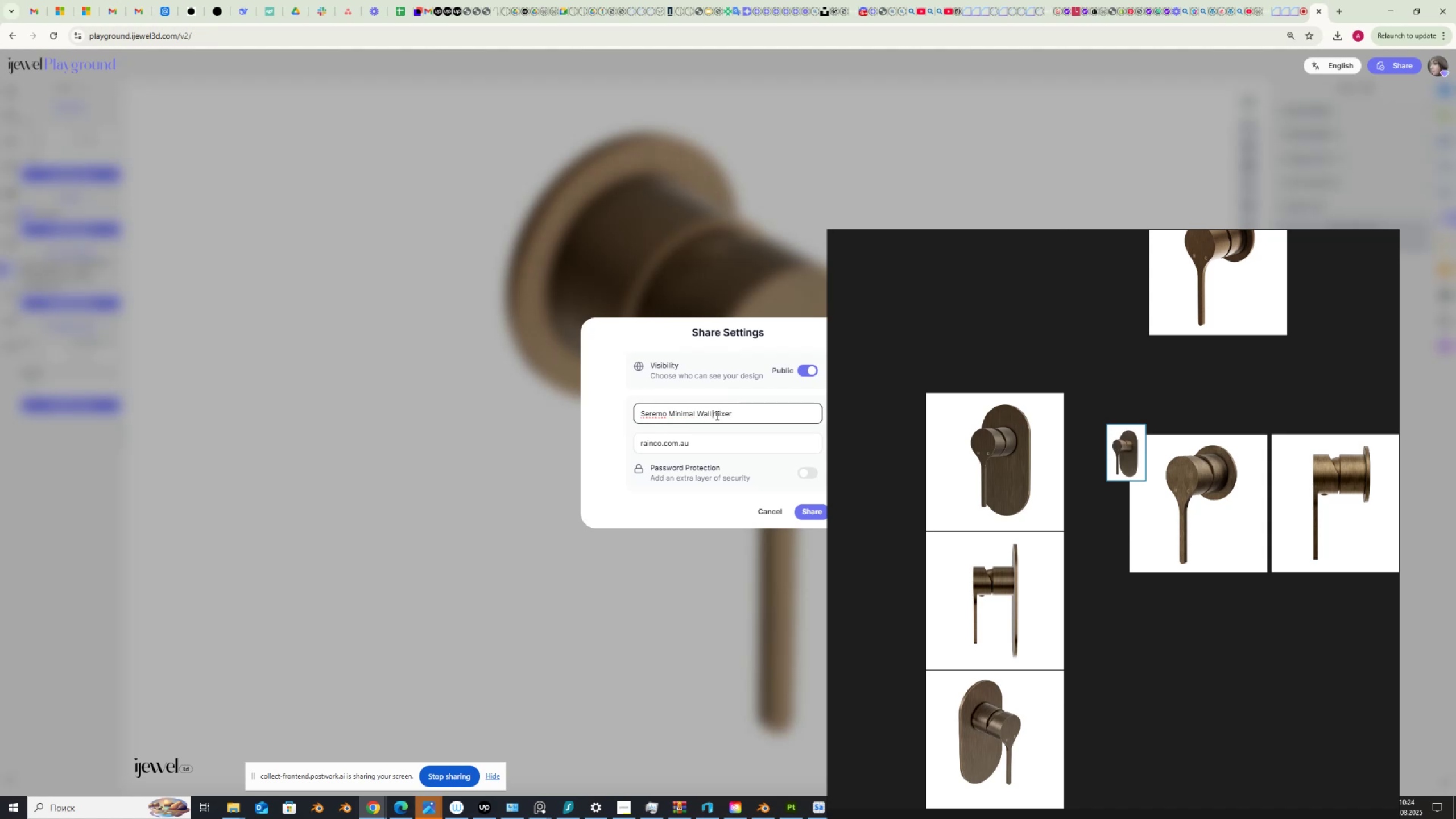 
key(Delete)
 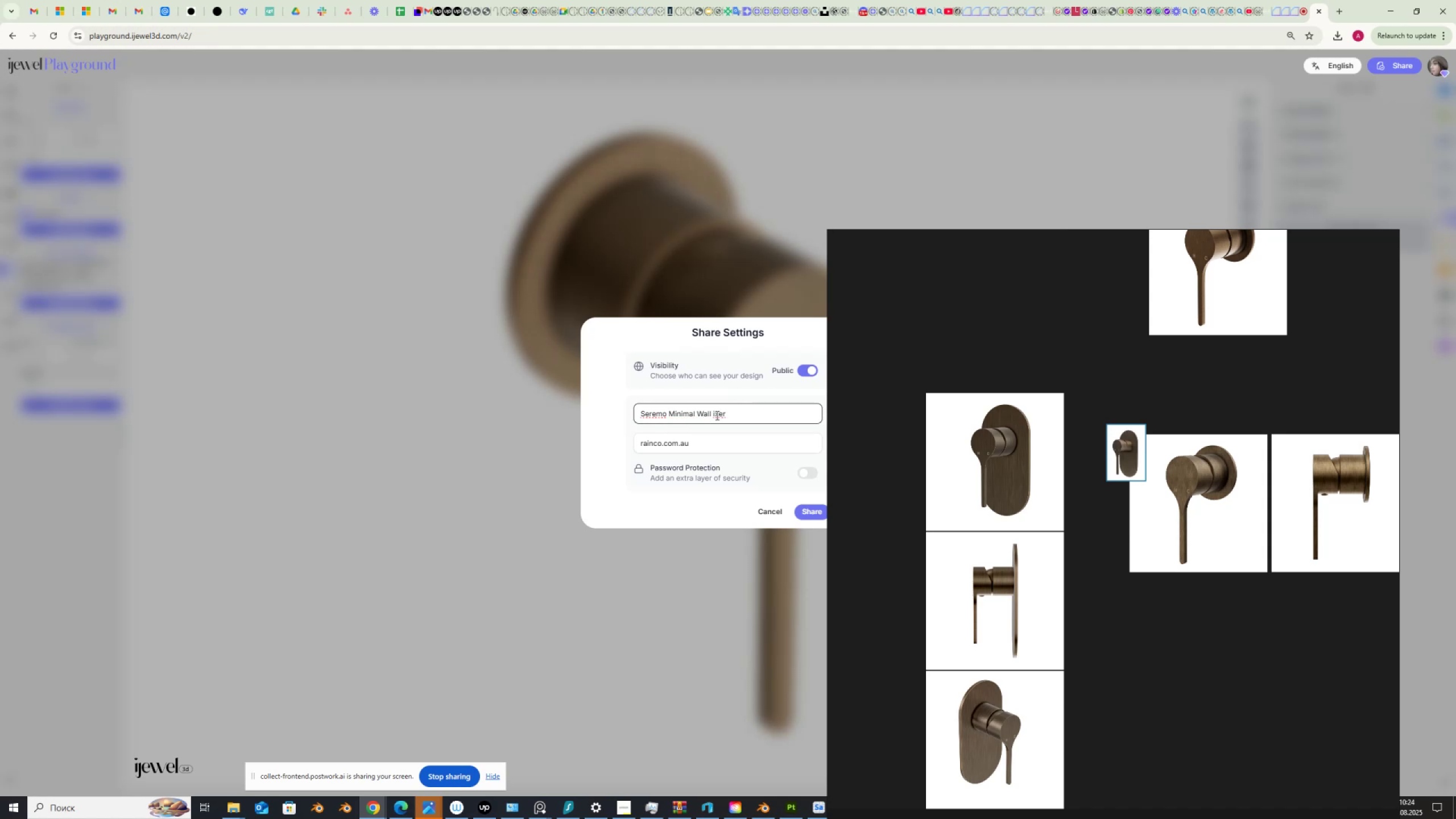 
key(Shift+M)
 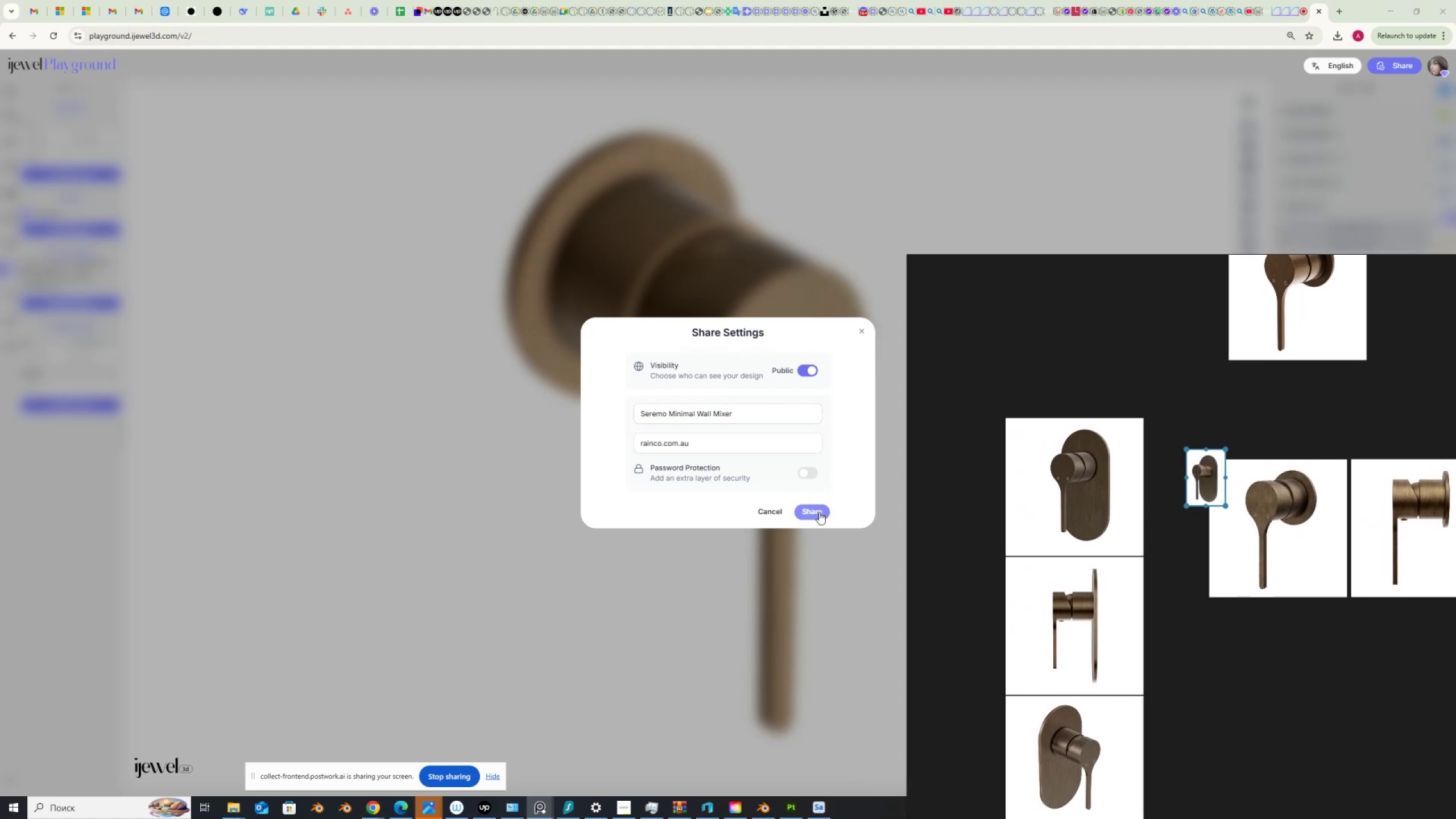 
left_click([819, 512])
 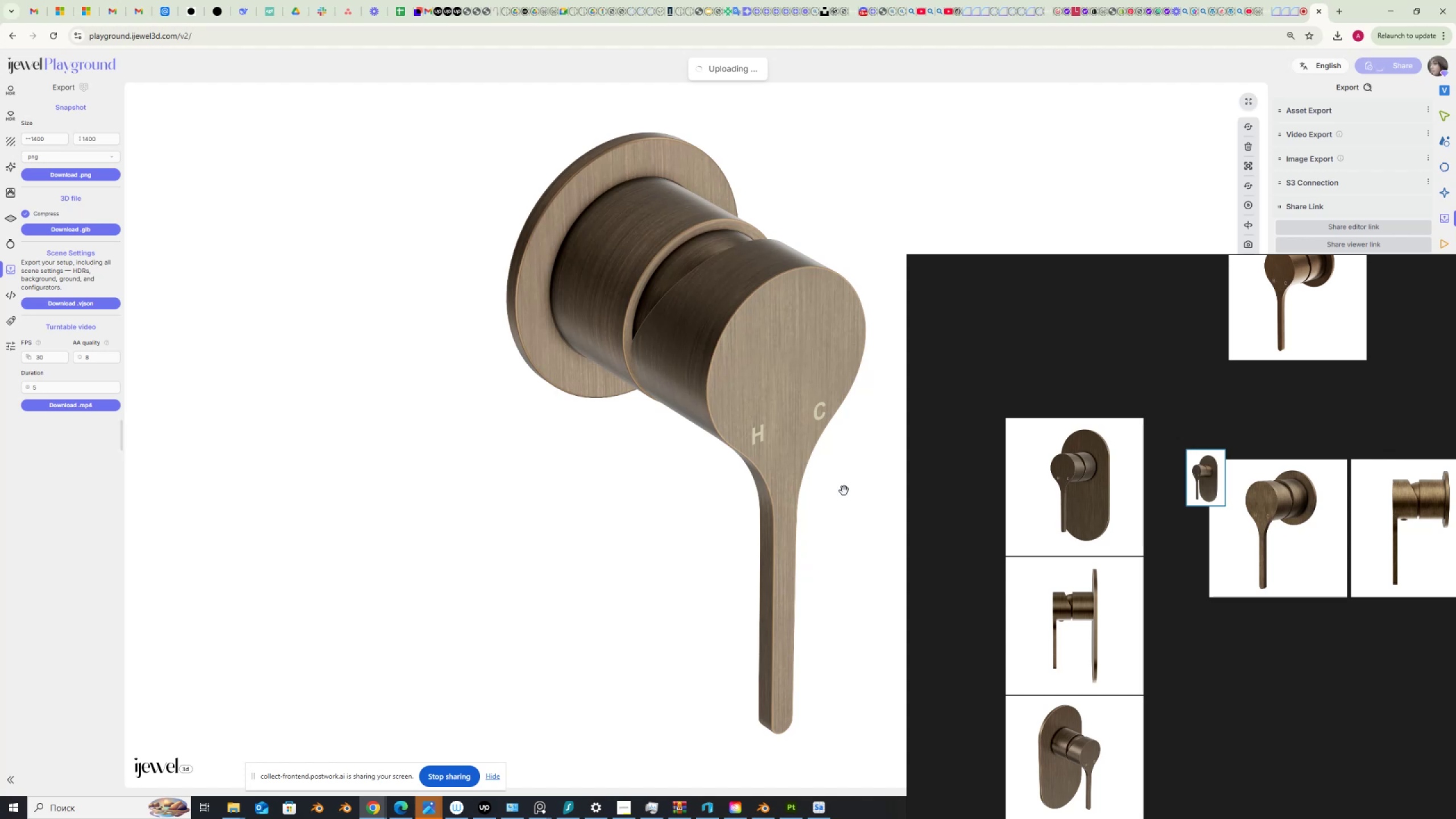 
wait(14.08)
 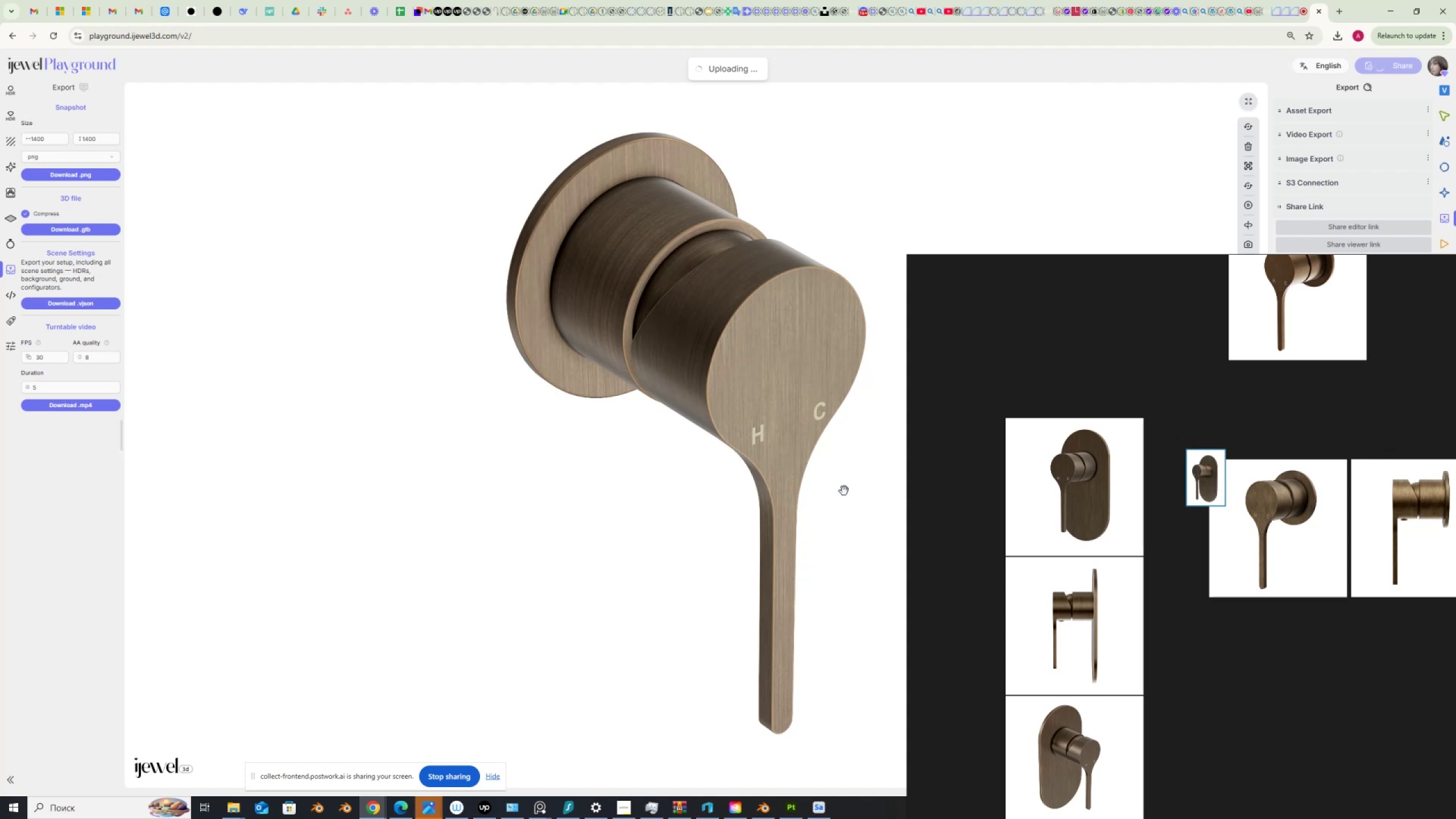 
scroll: coordinate [1349, 510], scroll_direction: up, amount: 1.0
 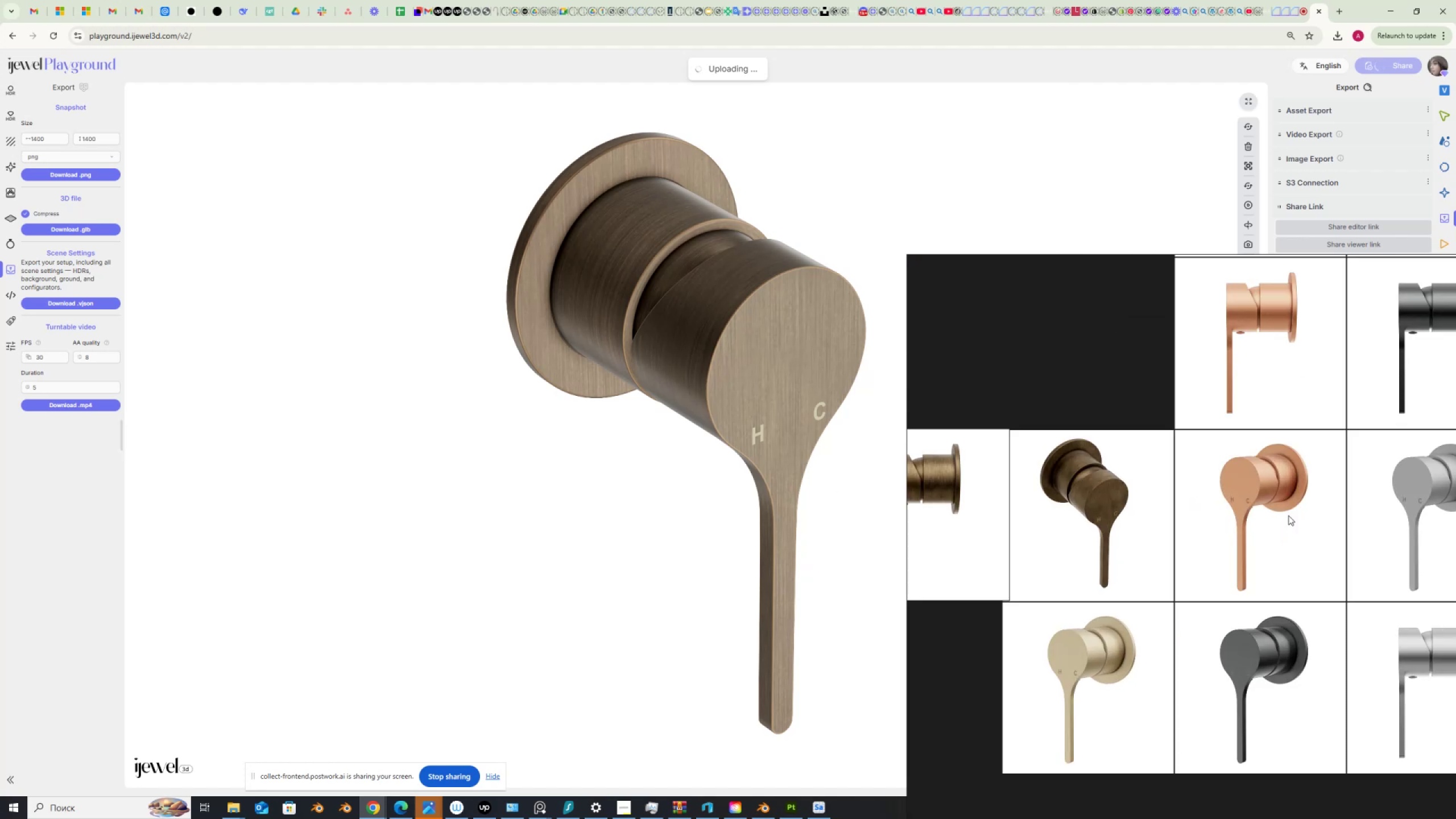 
scroll: coordinate [1156, 539], scroll_direction: down, amount: 3.0
 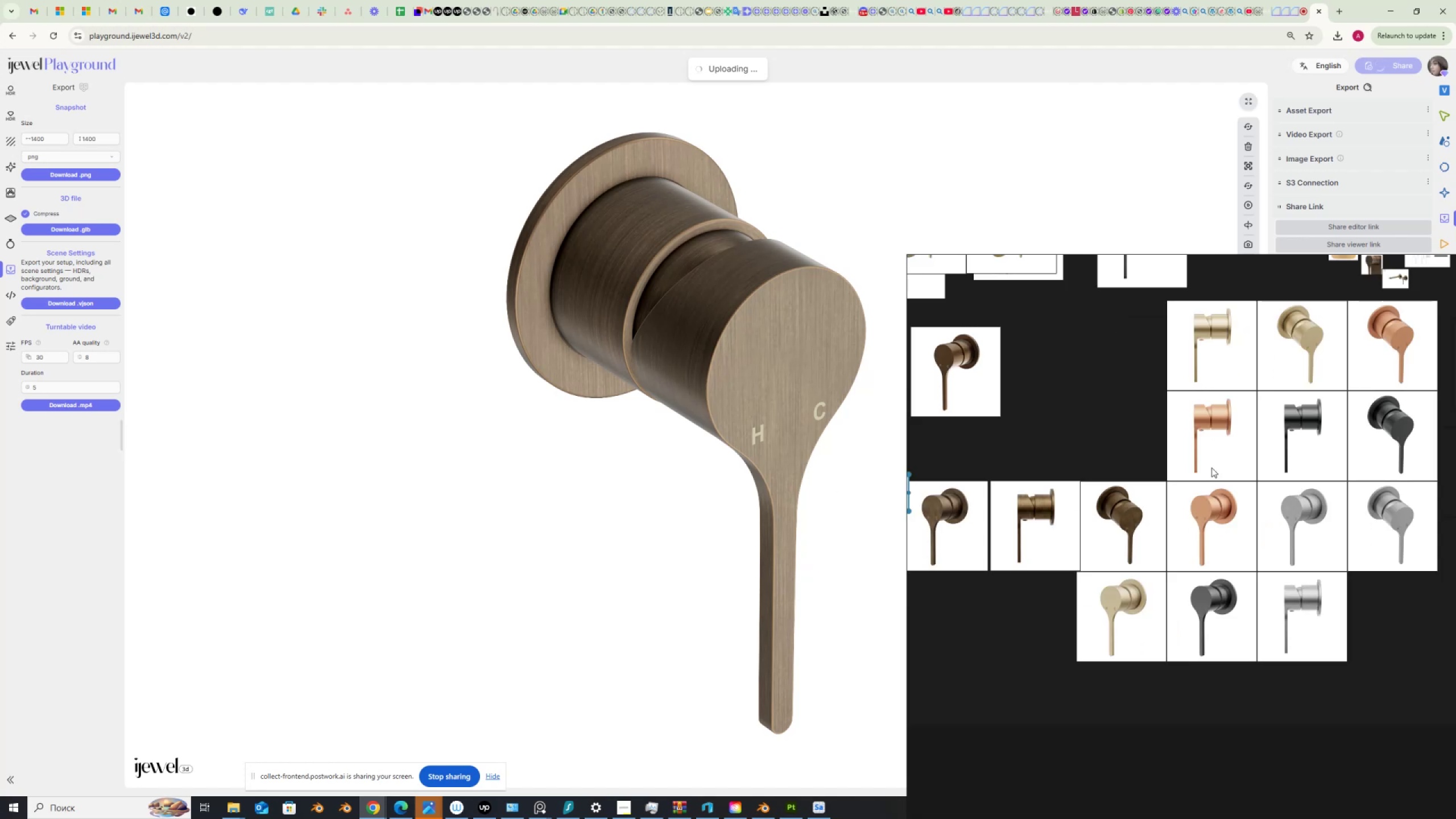 
scroll: coordinate [1298, 368], scroll_direction: up, amount: 3.0
 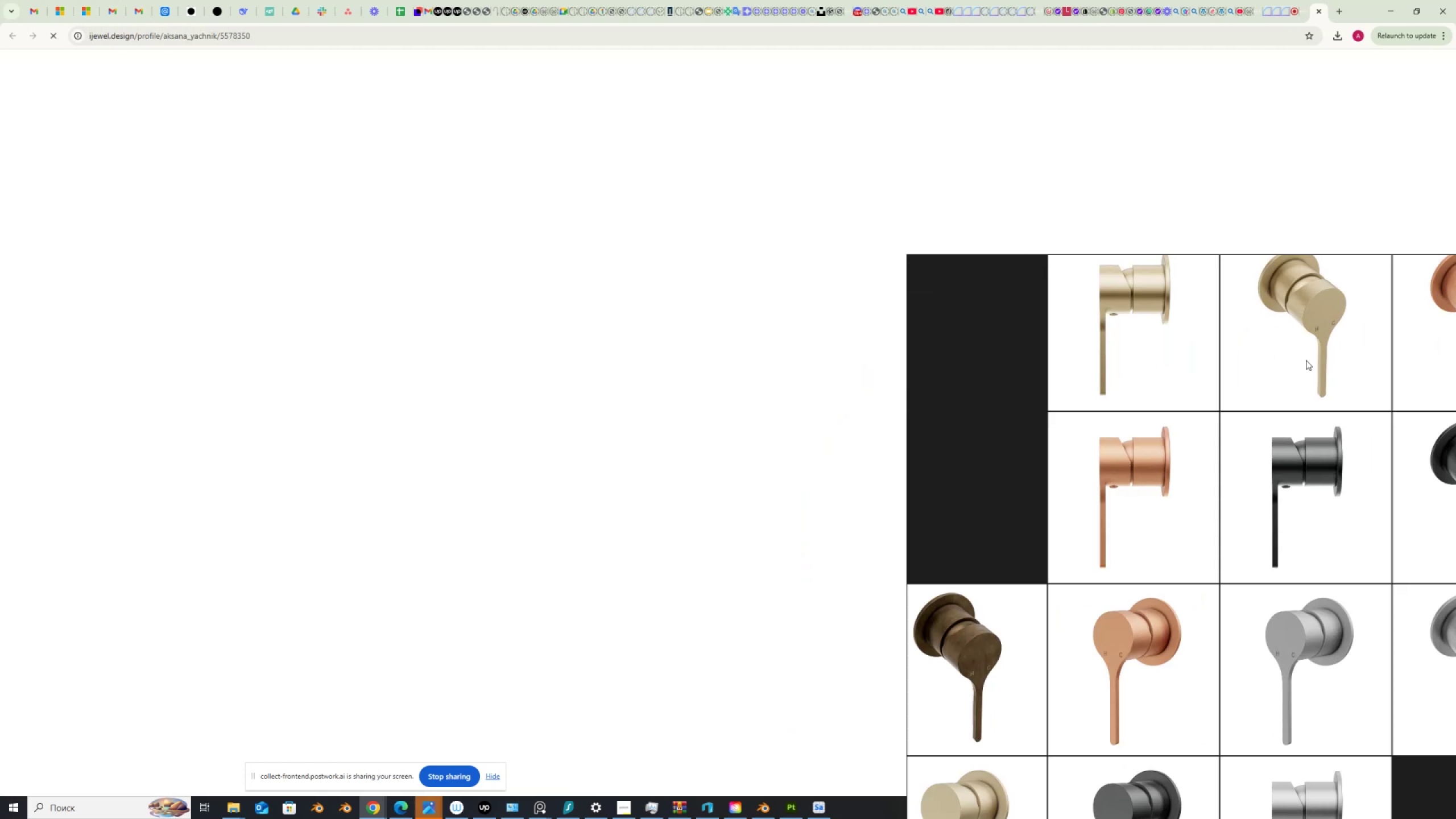 
mouse_move([1338, 321])
 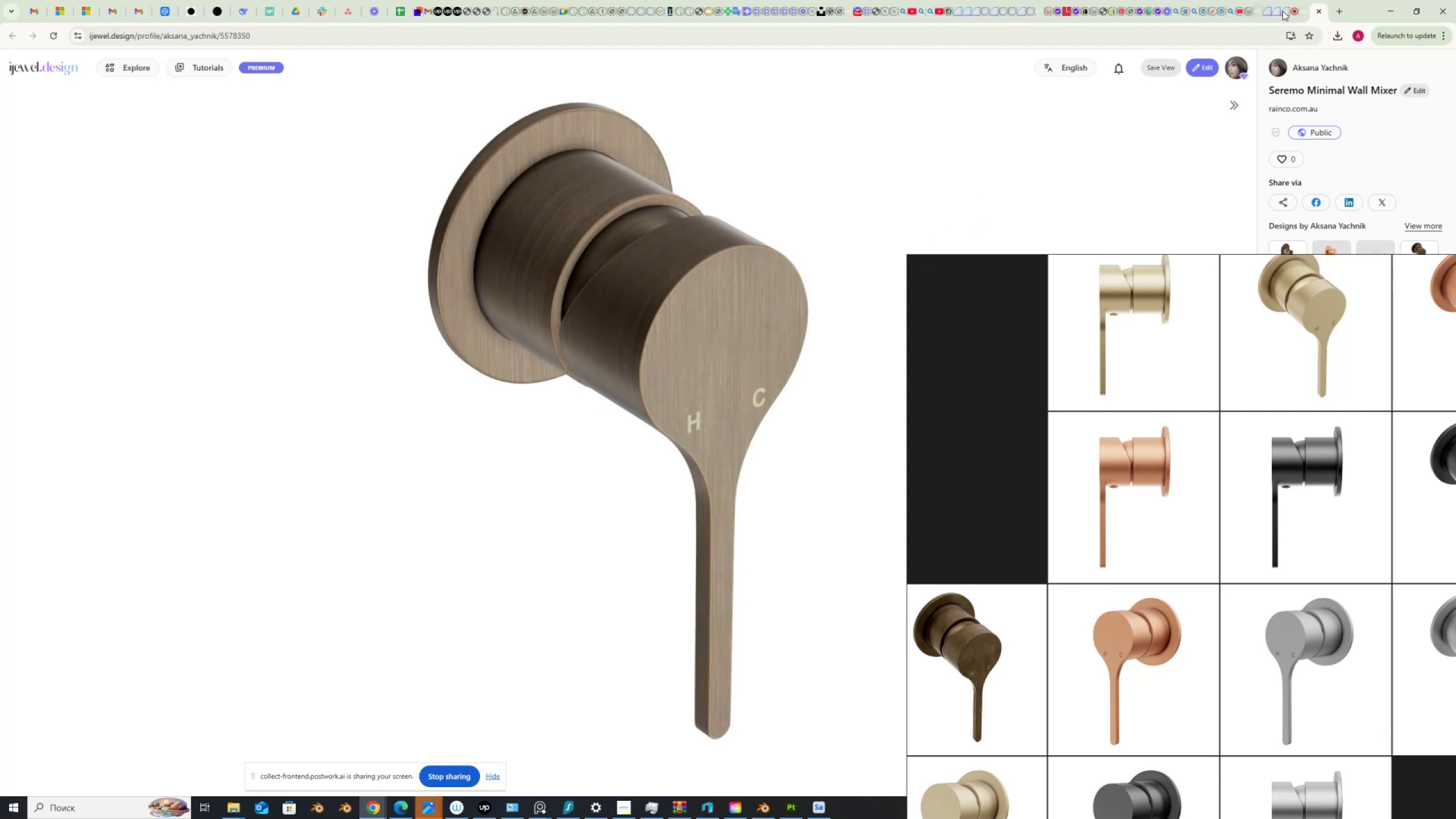 
left_click([1304, 11])
 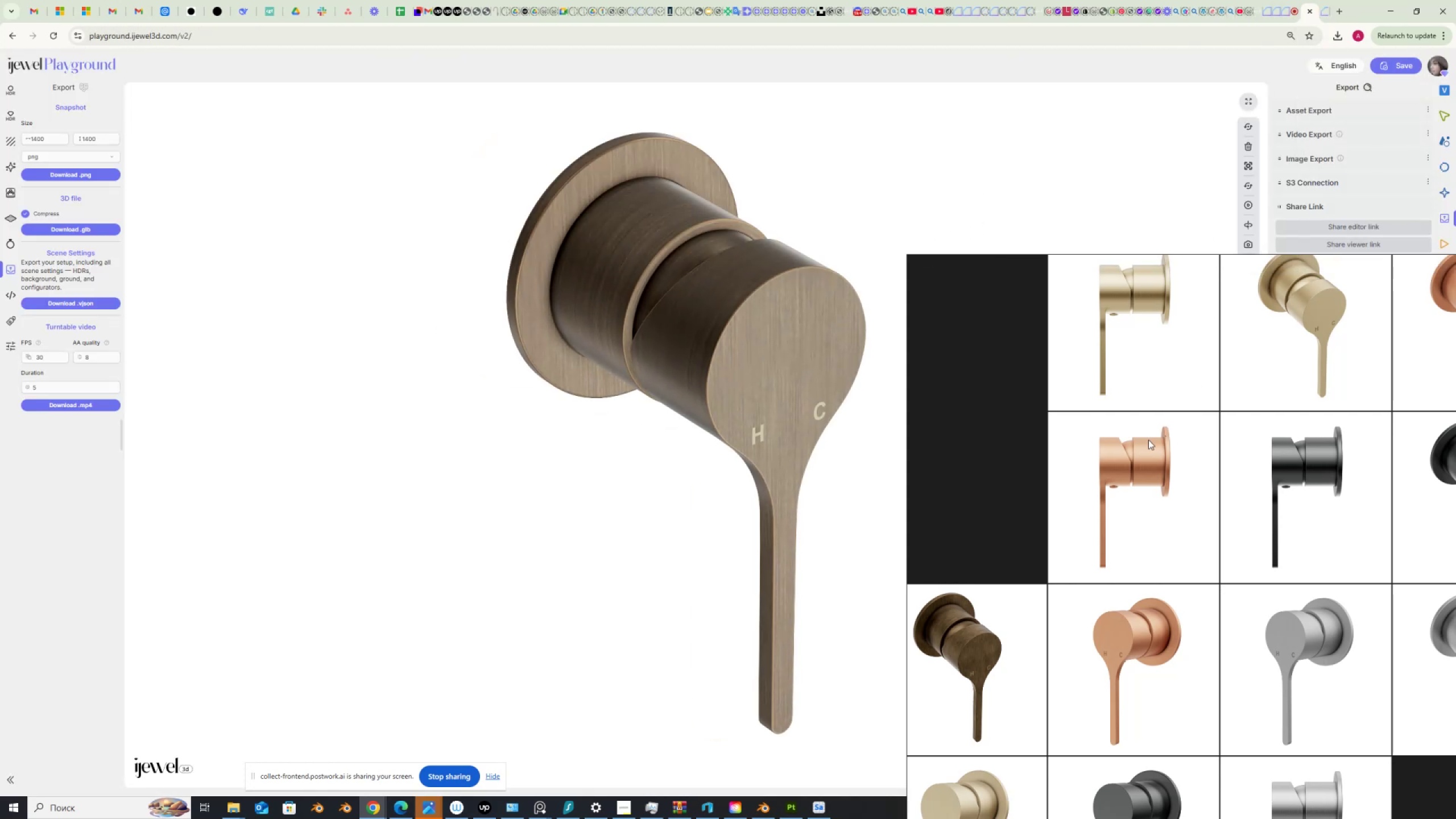 
scroll: coordinate [1099, 447], scroll_direction: down, amount: 4.0
 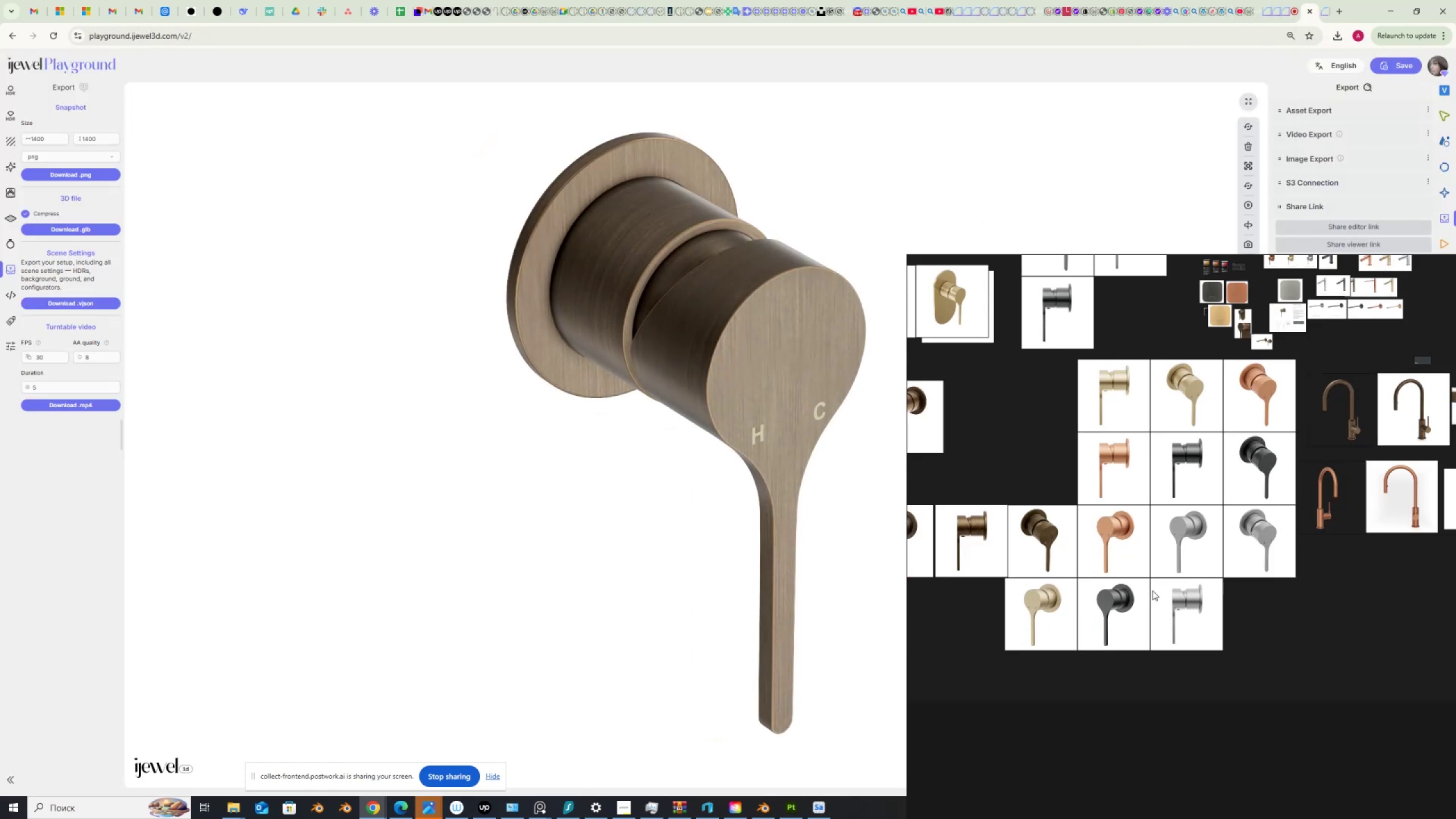 
scroll: coordinate [1220, 386], scroll_direction: up, amount: 7.0
 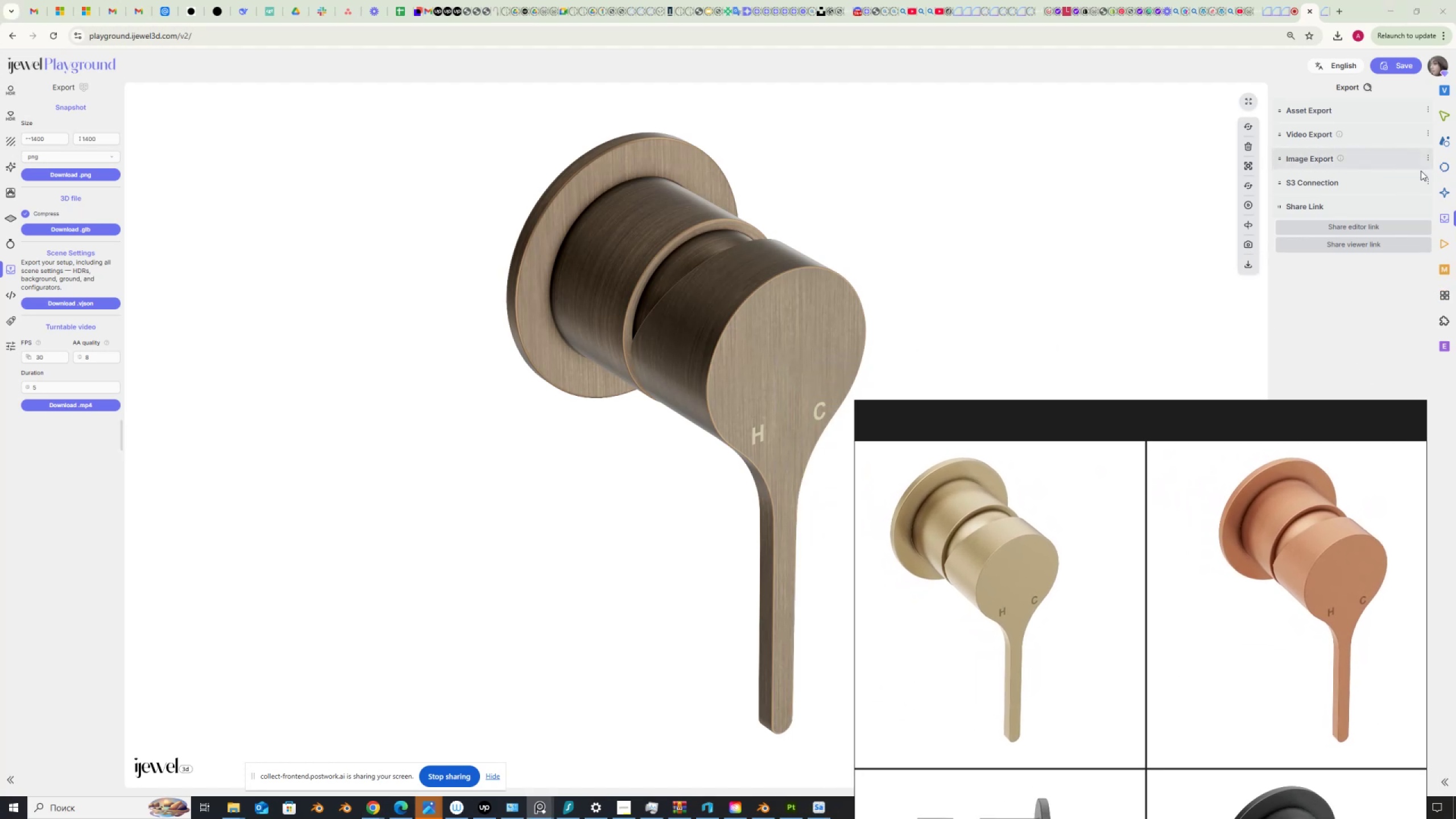 
left_click([1446, 142])
 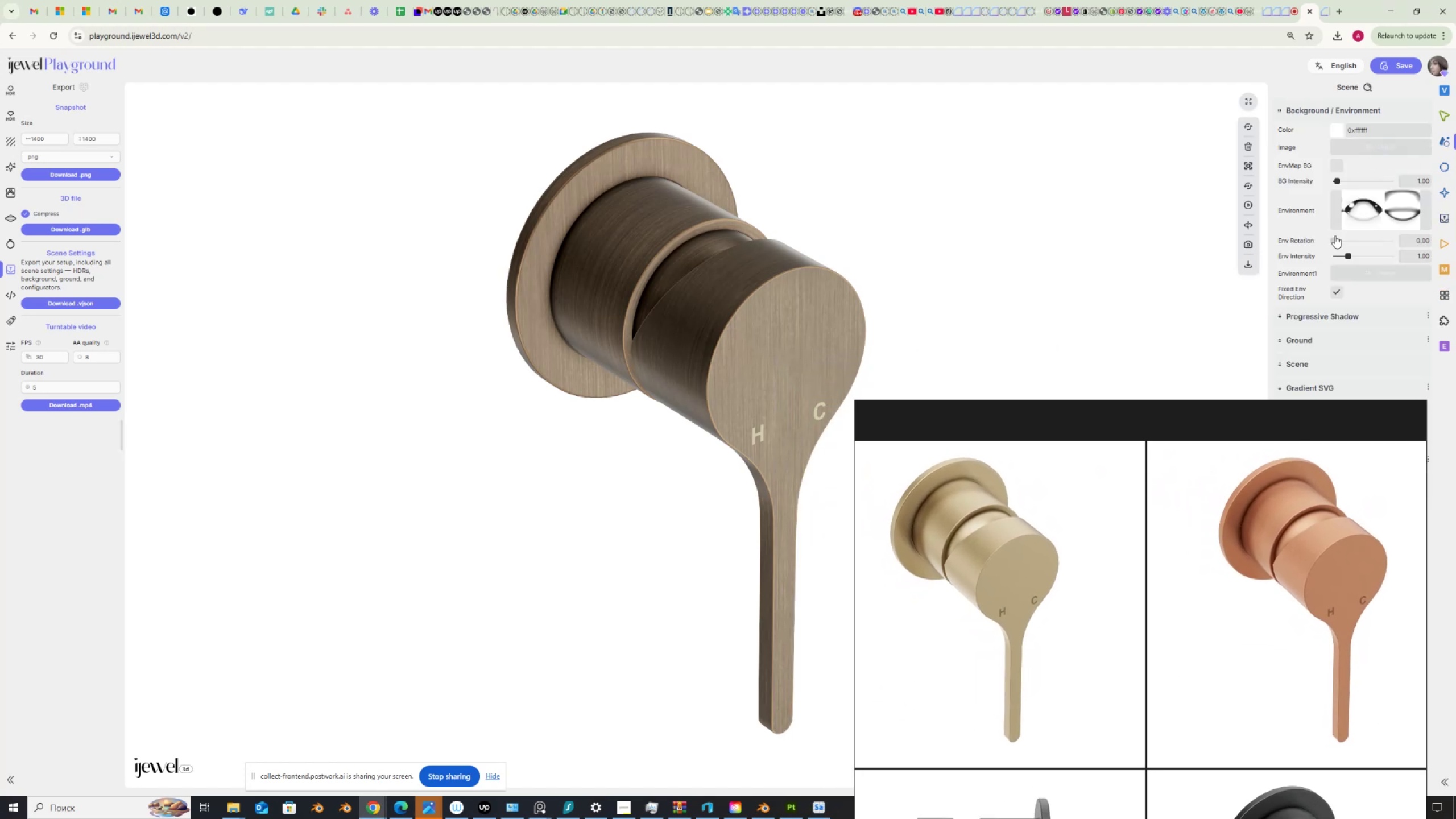 
left_click_drag(start_coordinate=[1334, 241], to_coordinate=[1370, 247])
 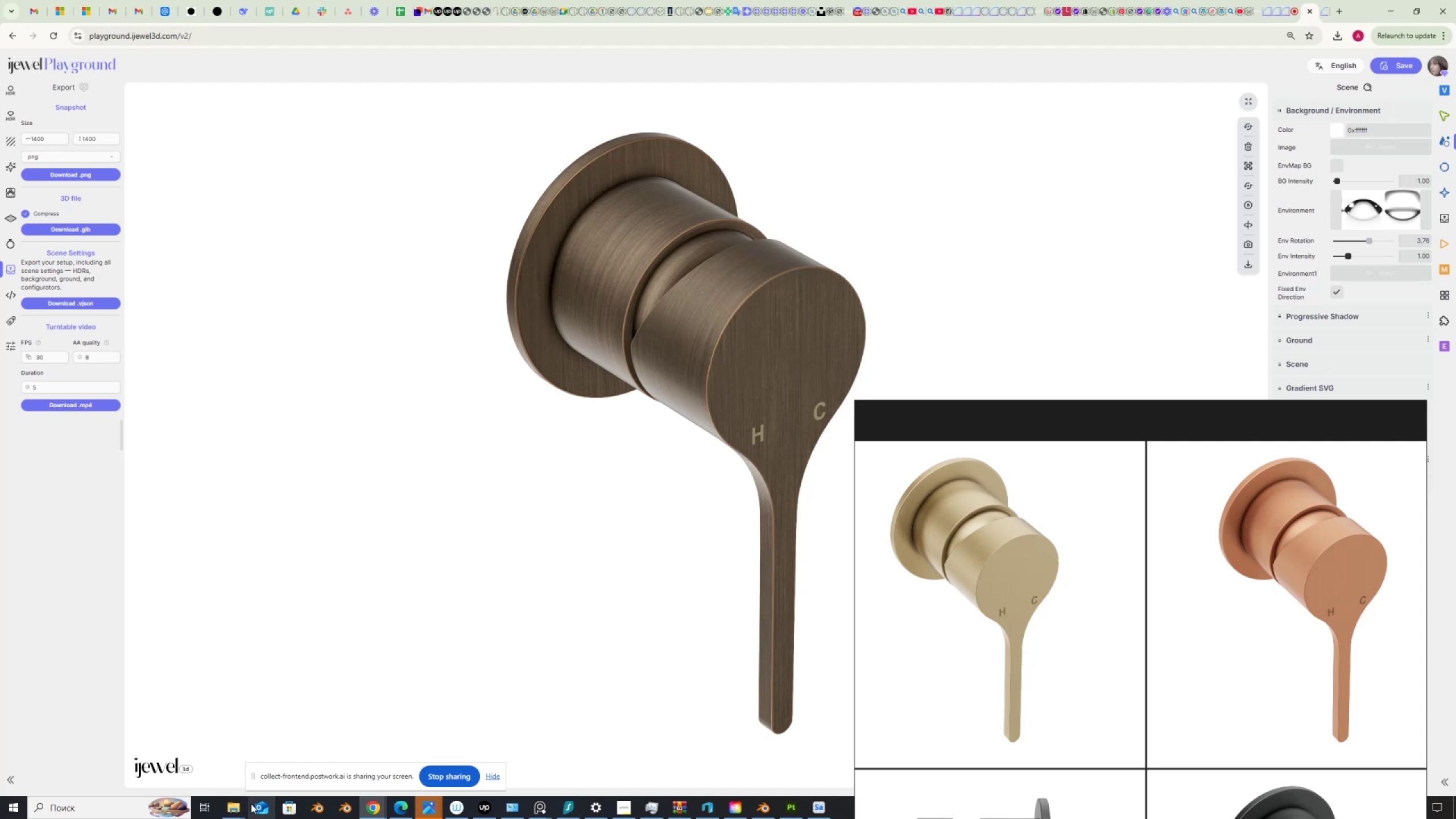 
wait(7.79)
 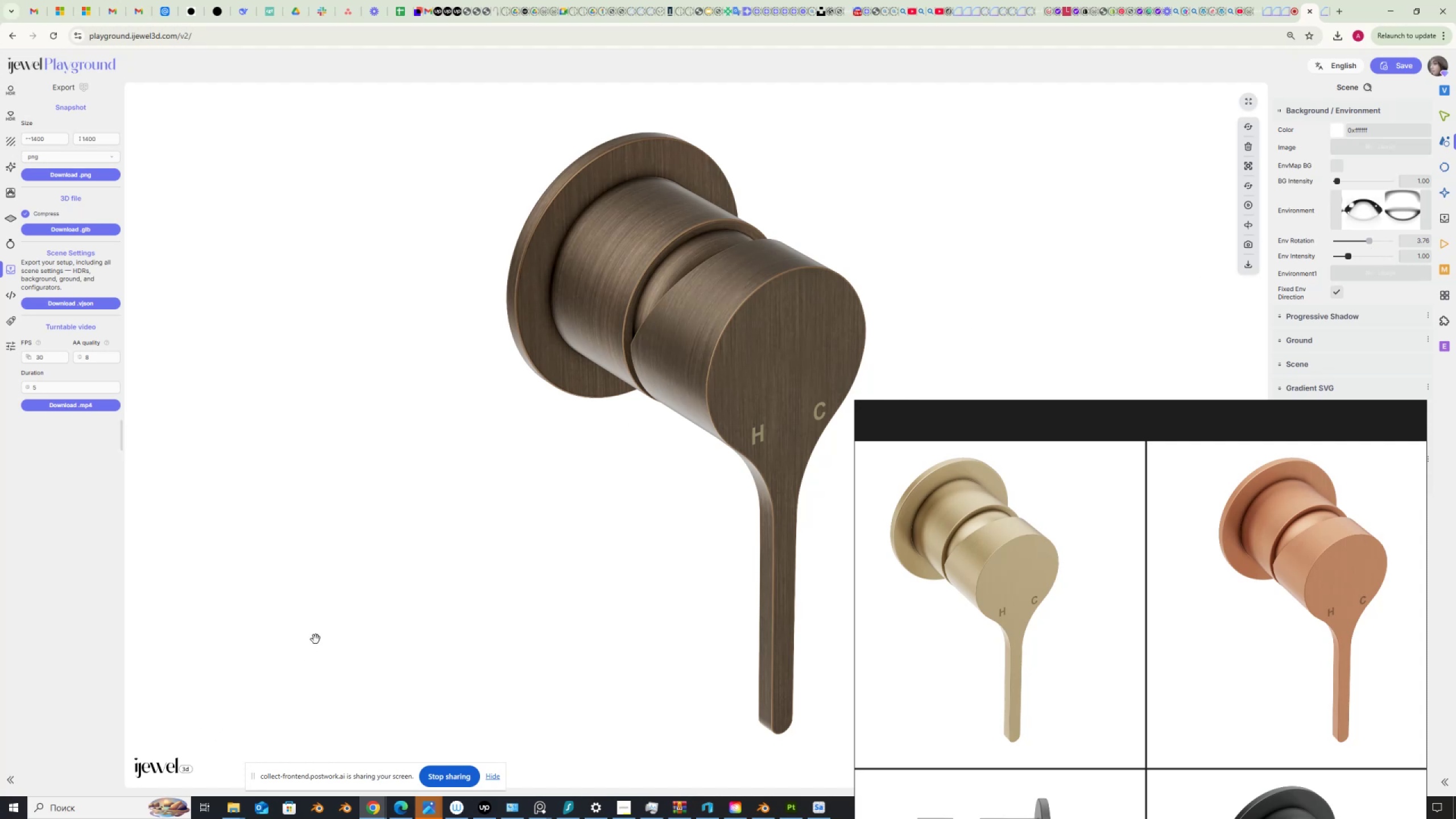 
left_click([232, 805])
 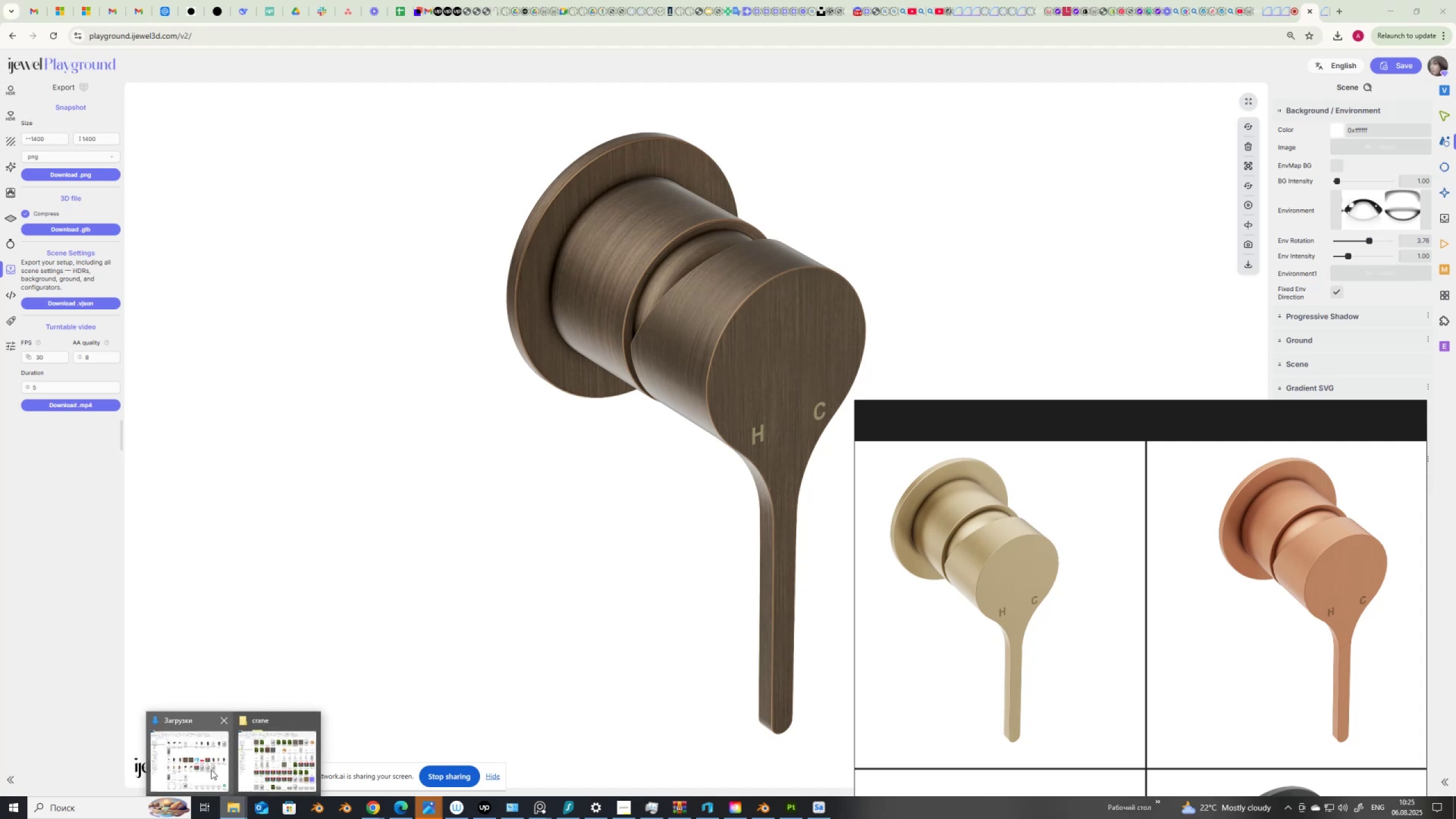 
left_click([209, 770])
 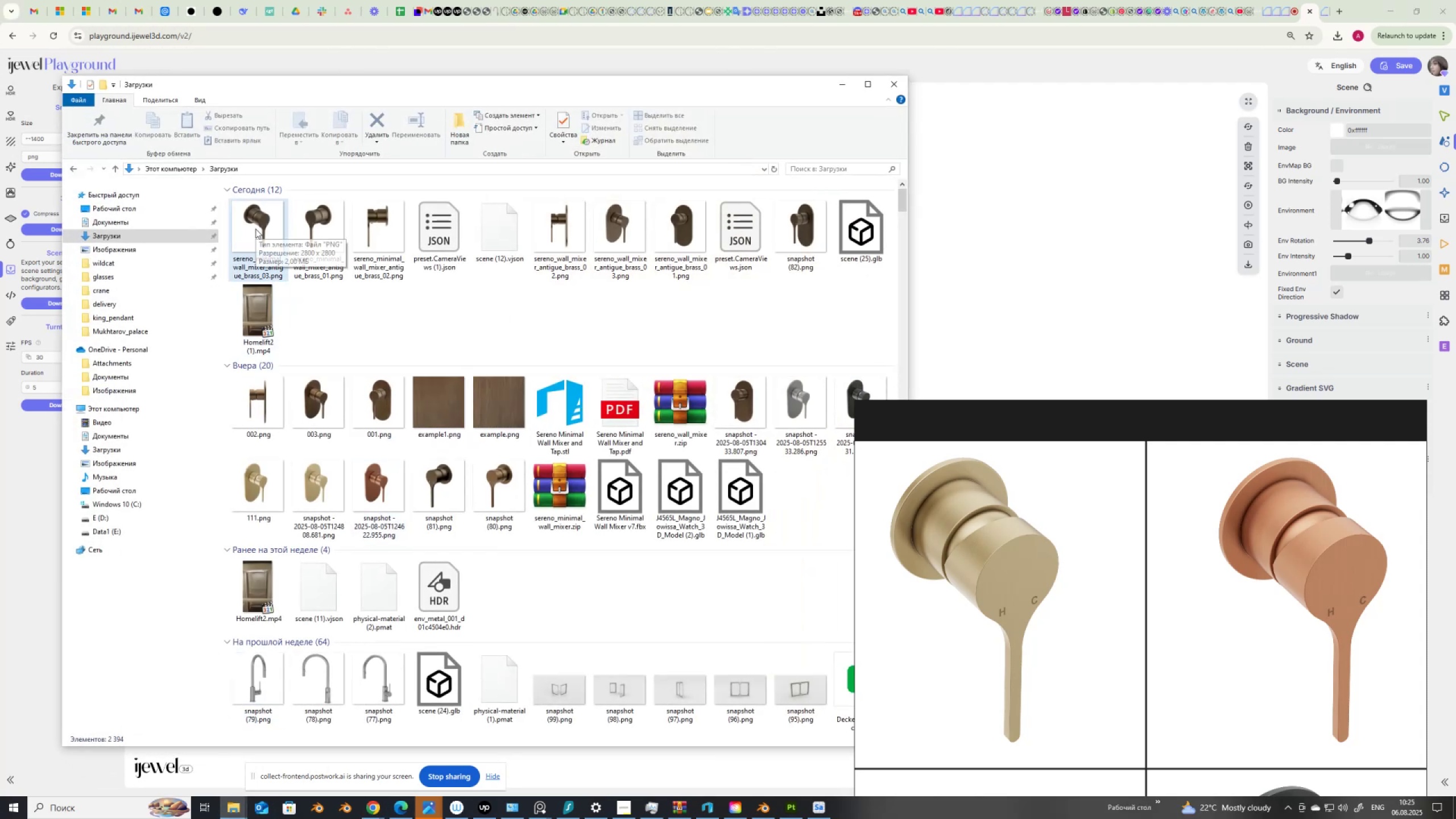 
double_click([255, 229])
 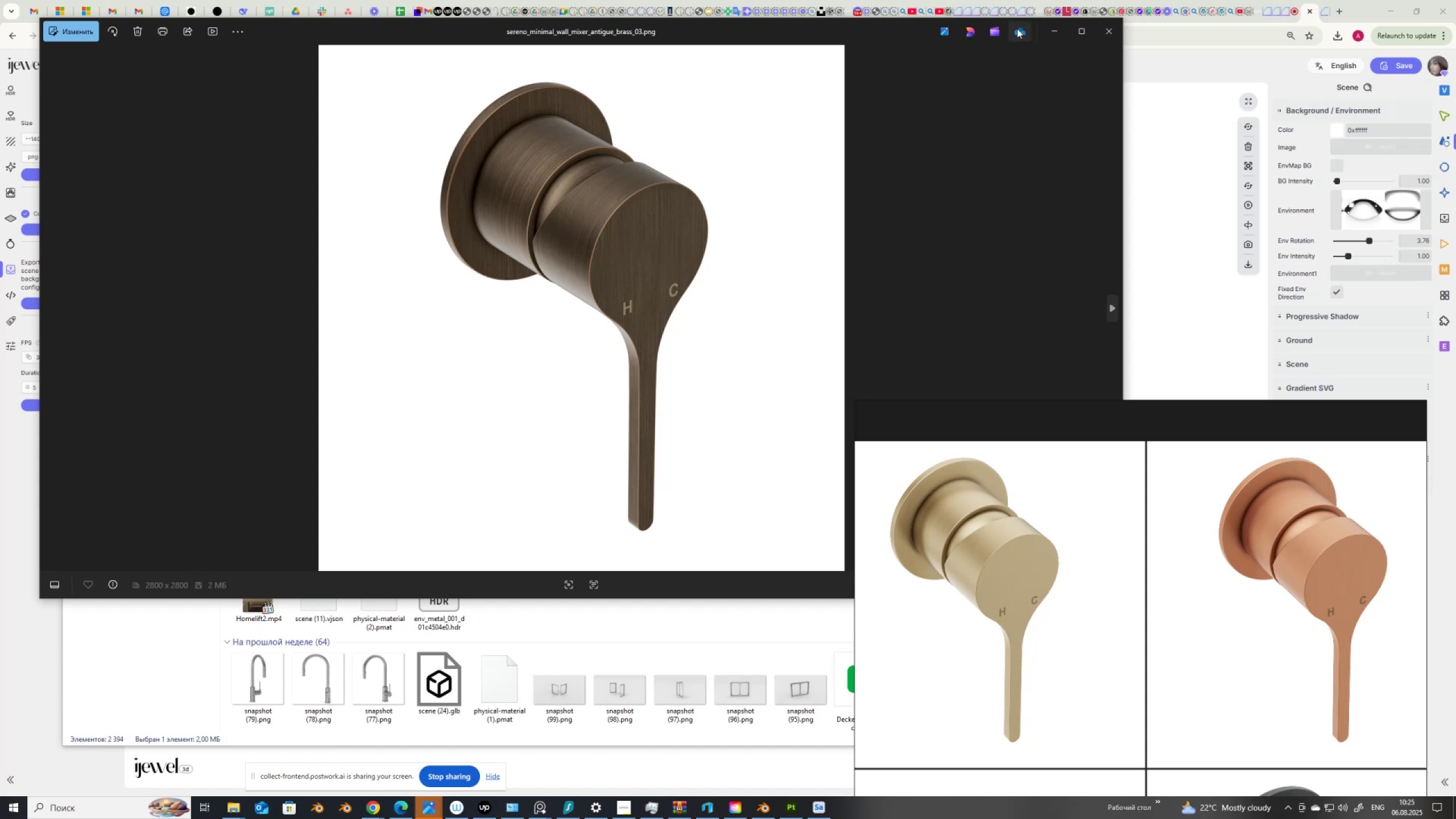 
left_click([1050, 27])
 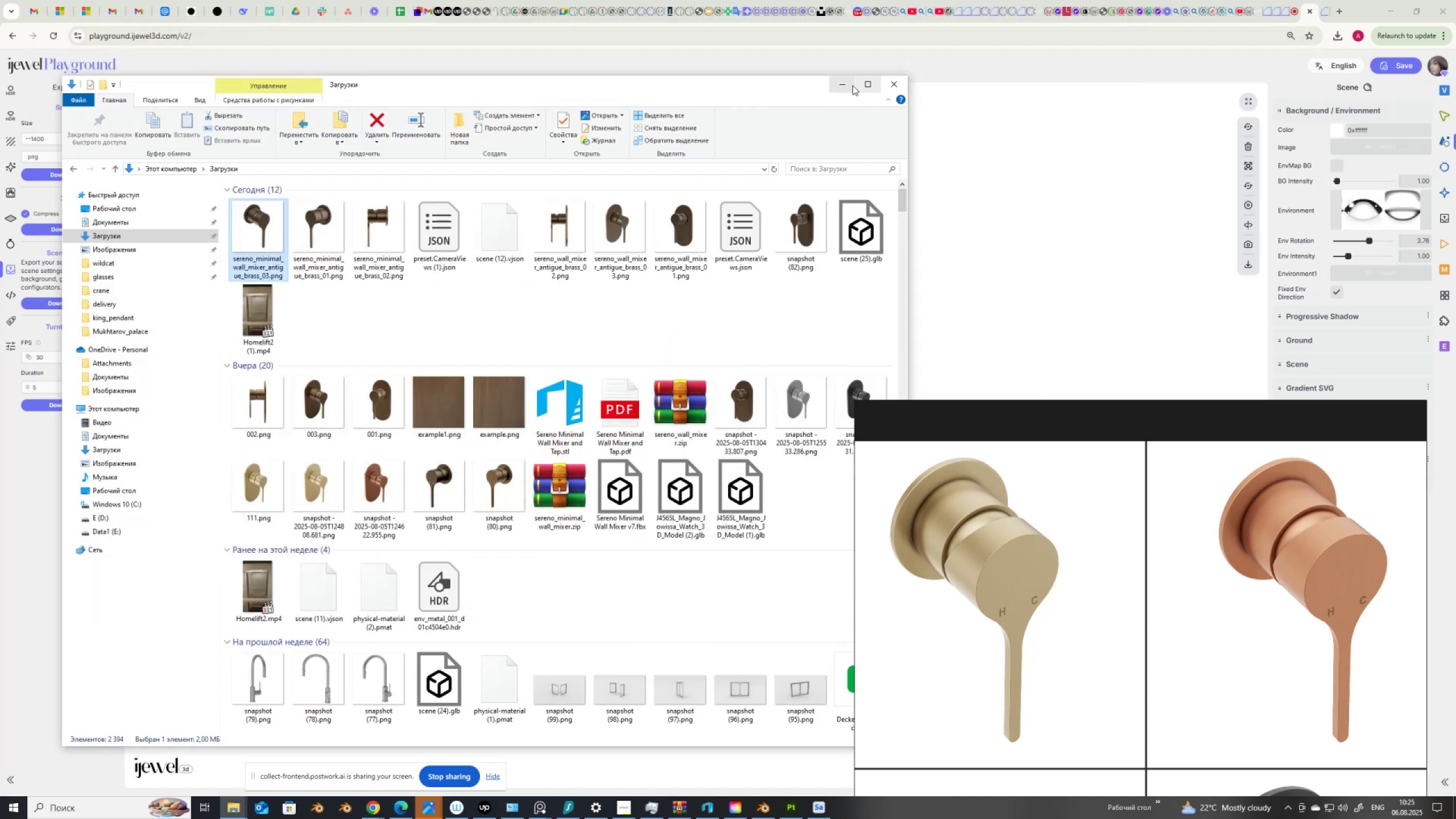 